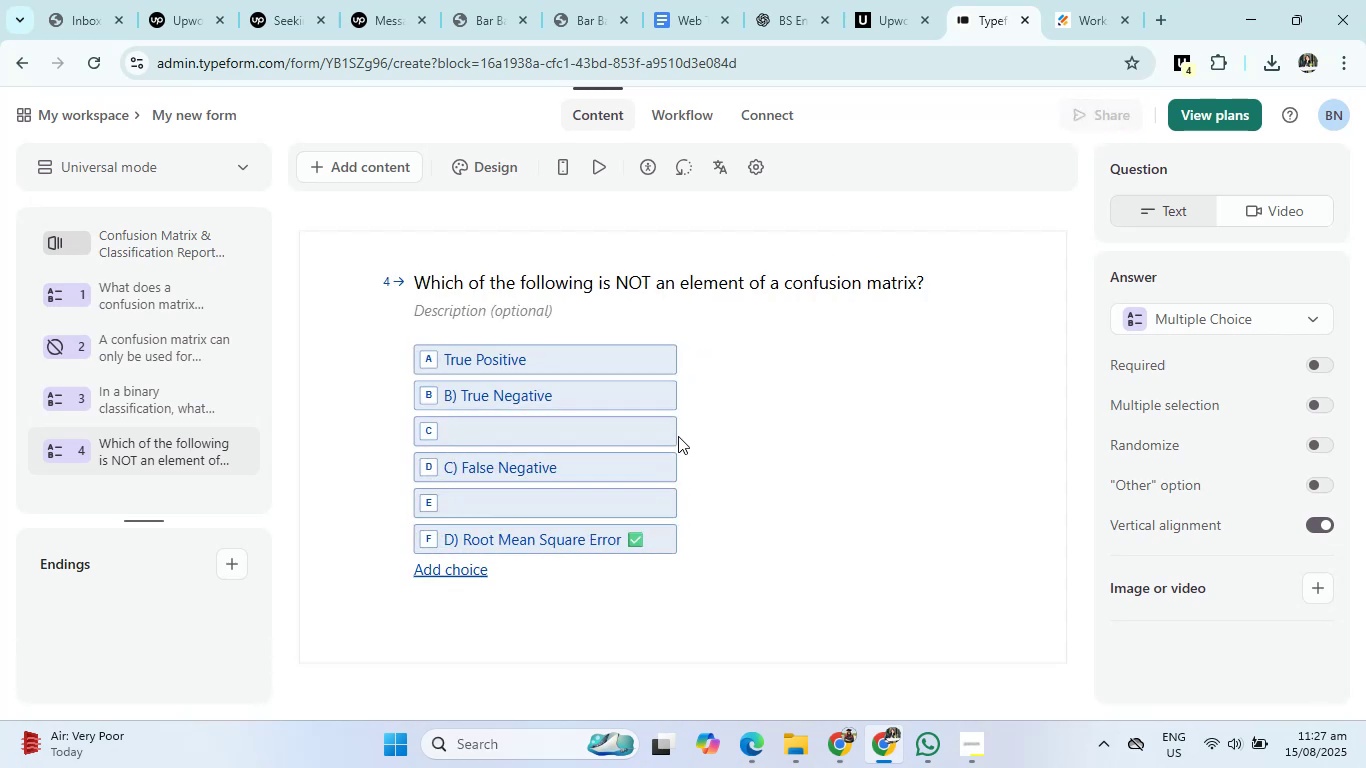 
left_click([668, 433])
 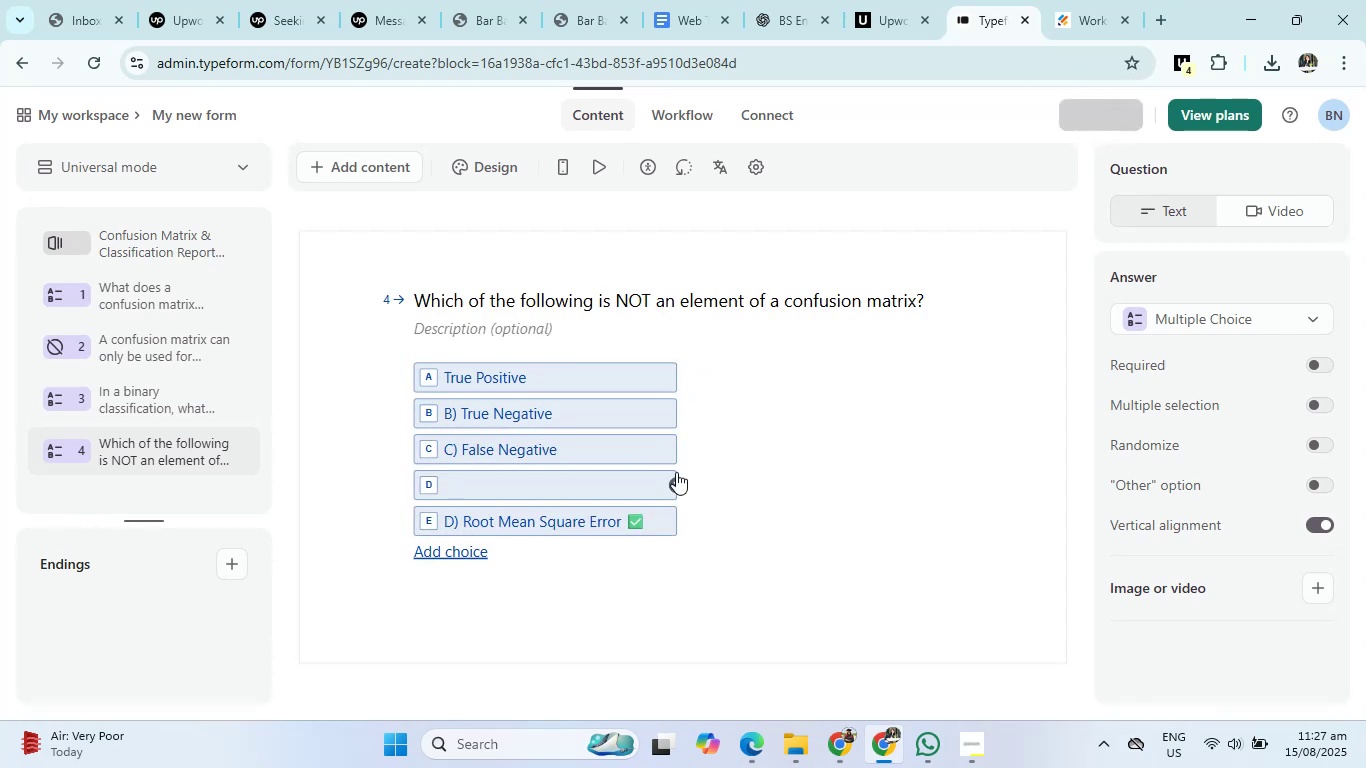 
left_click([674, 481])
 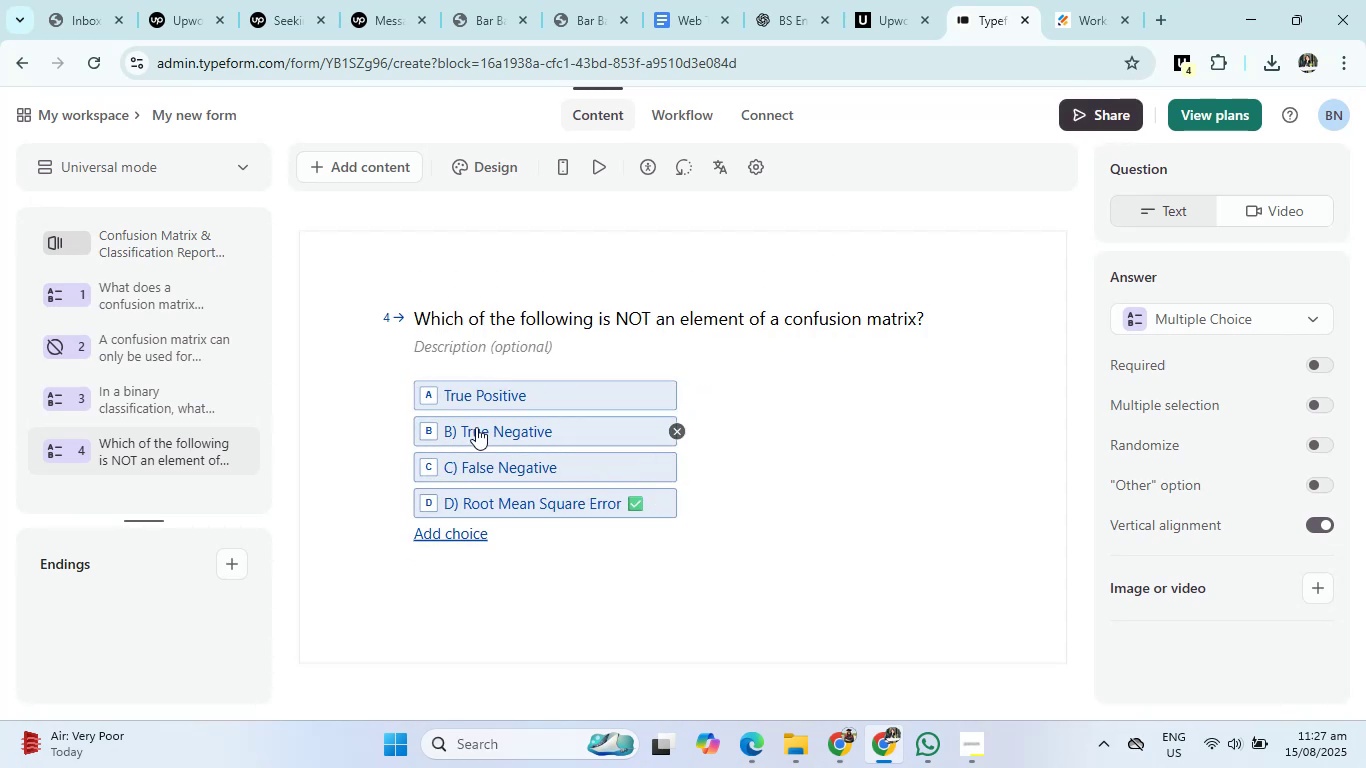 
left_click([465, 434])
 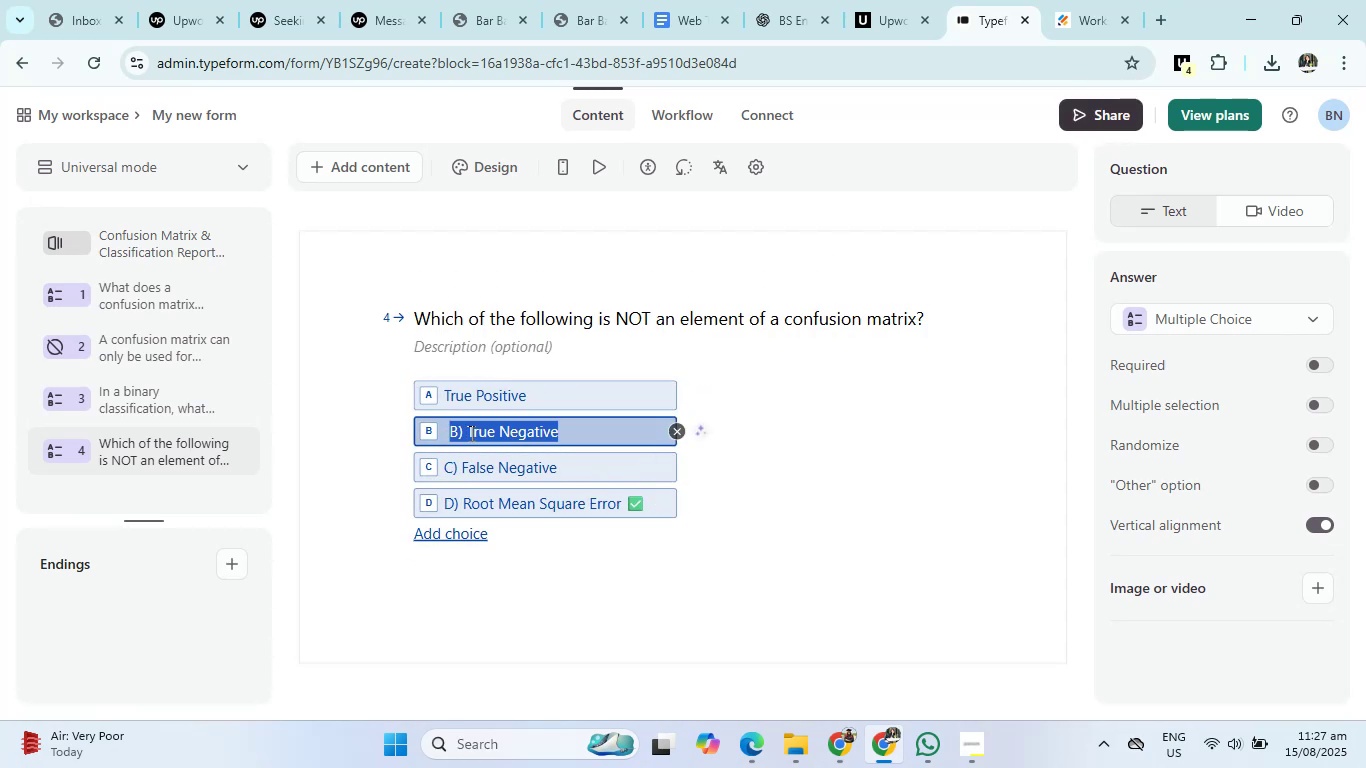 
left_click([470, 433])
 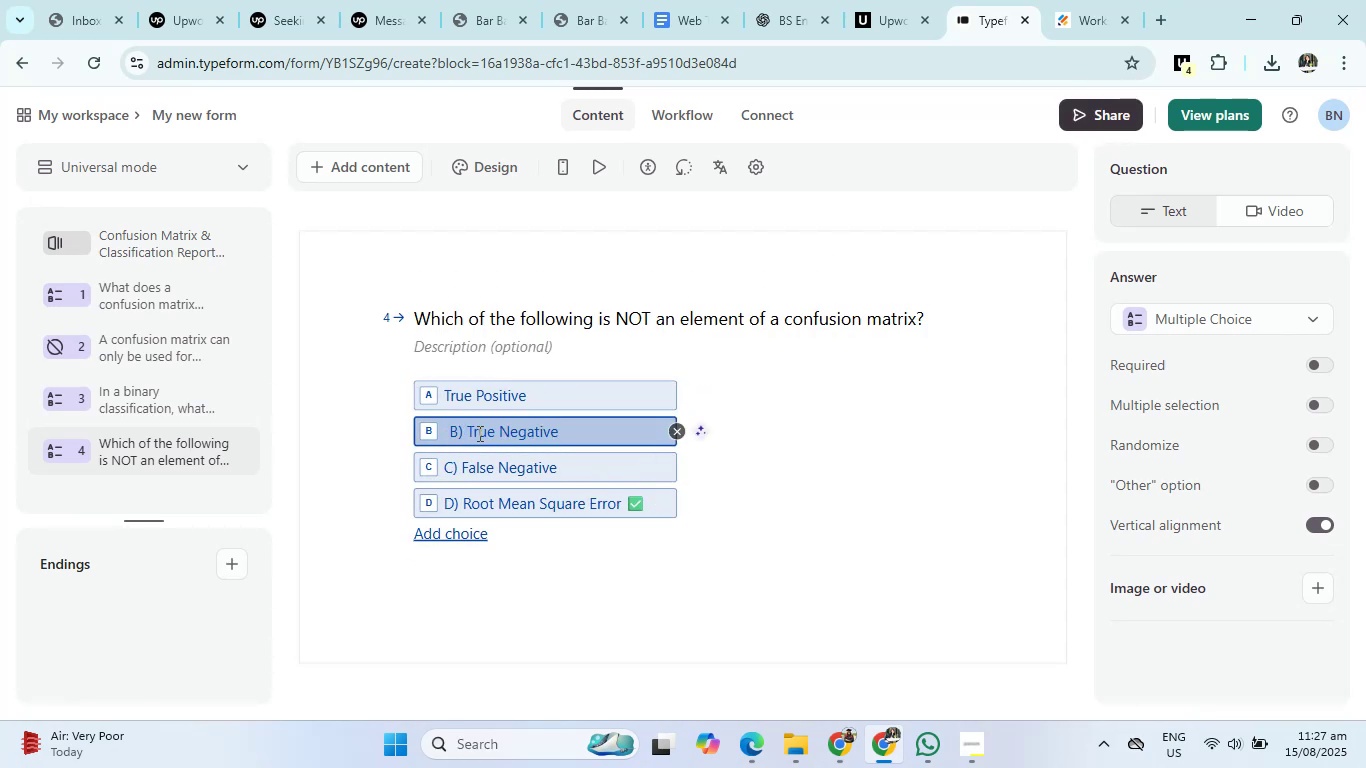 
key(Backspace)
 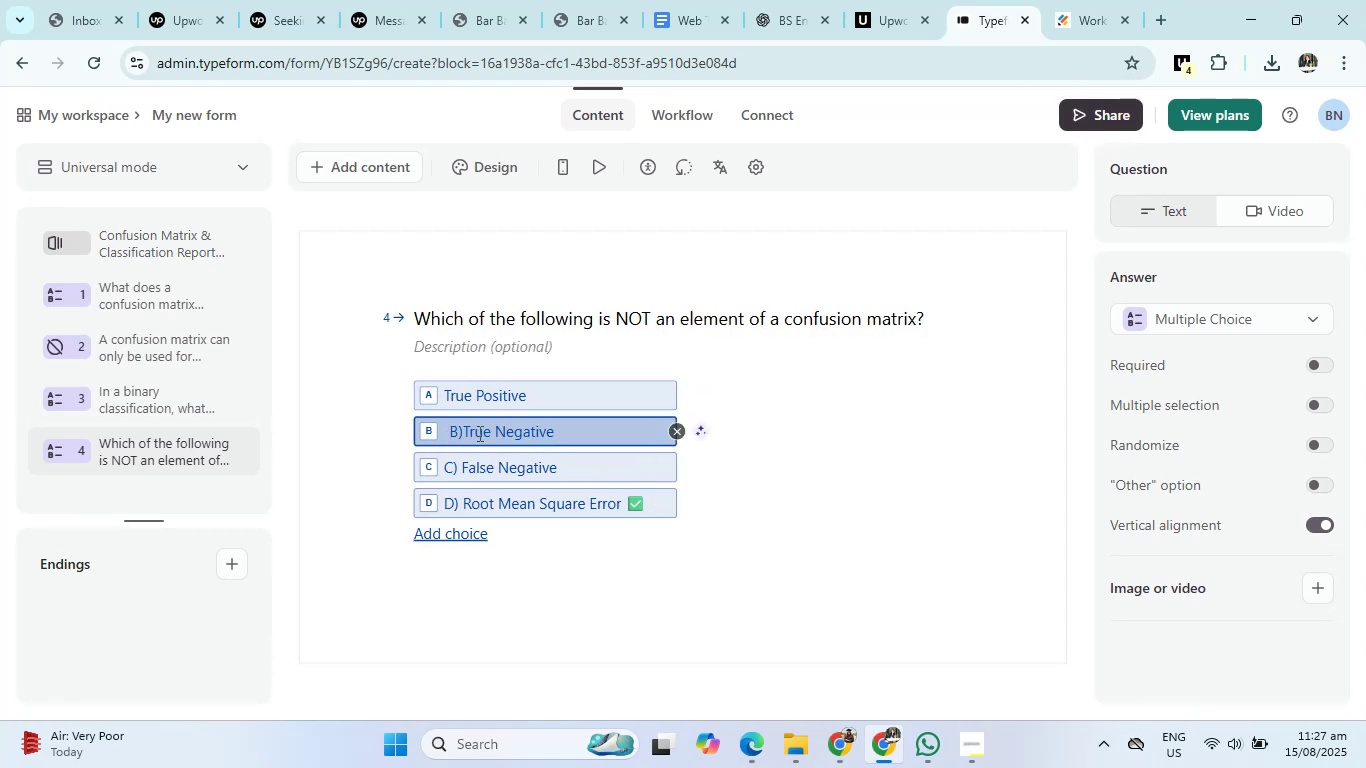 
key(Backspace)
 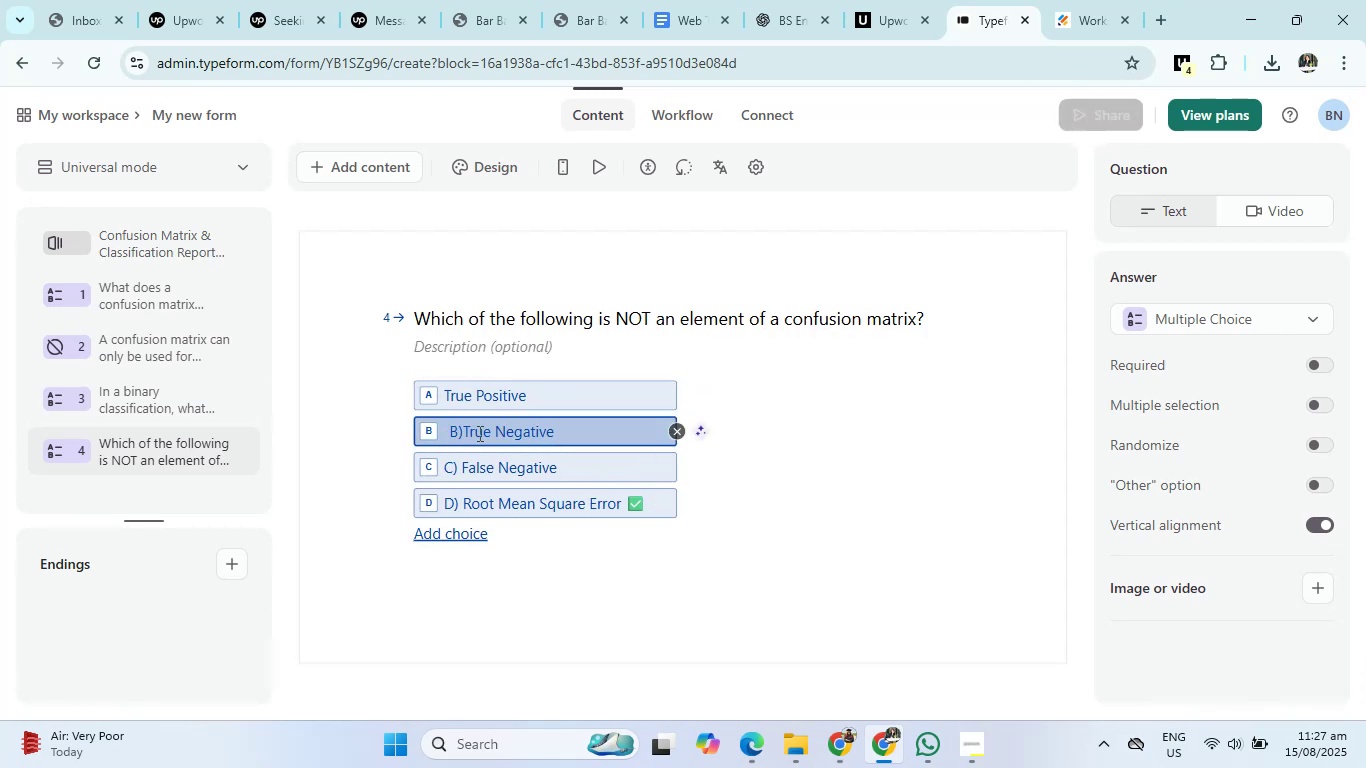 
key(Backspace)
 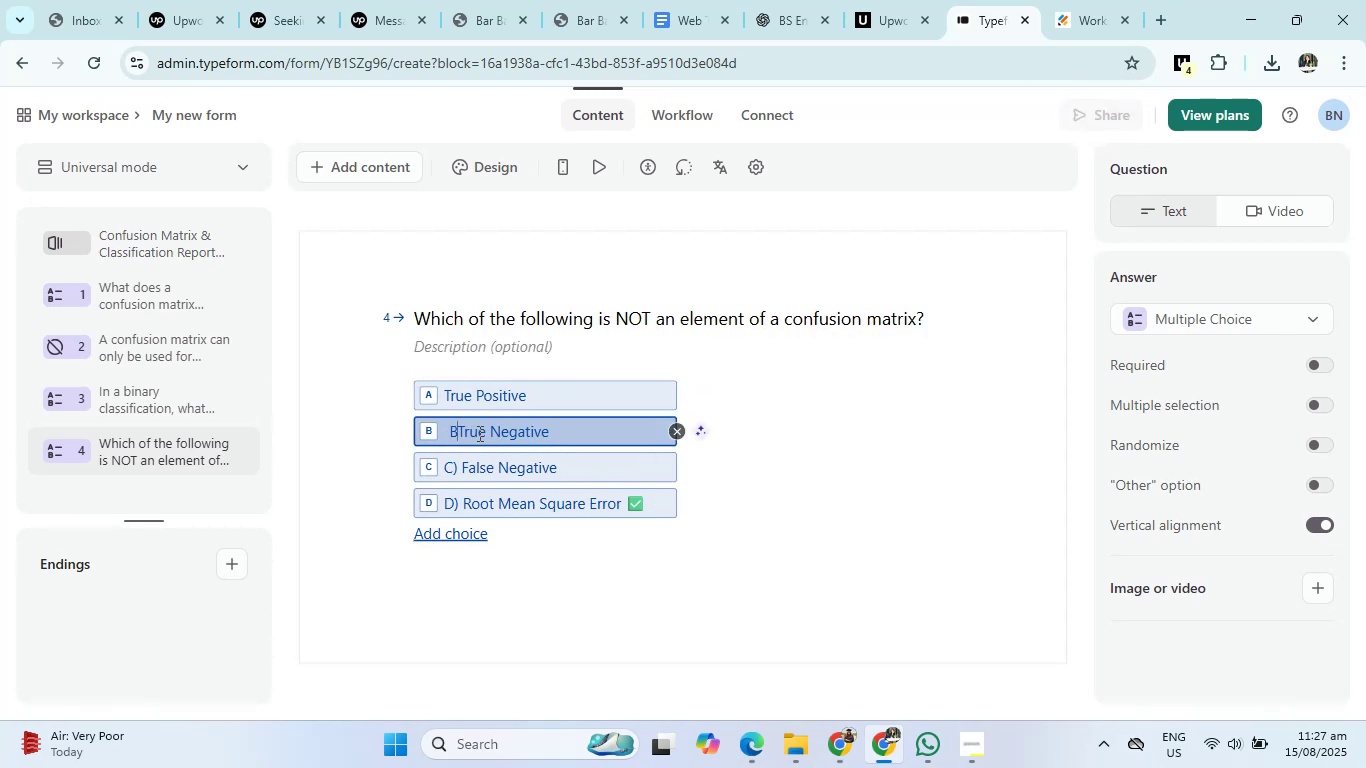 
key(Backspace)
 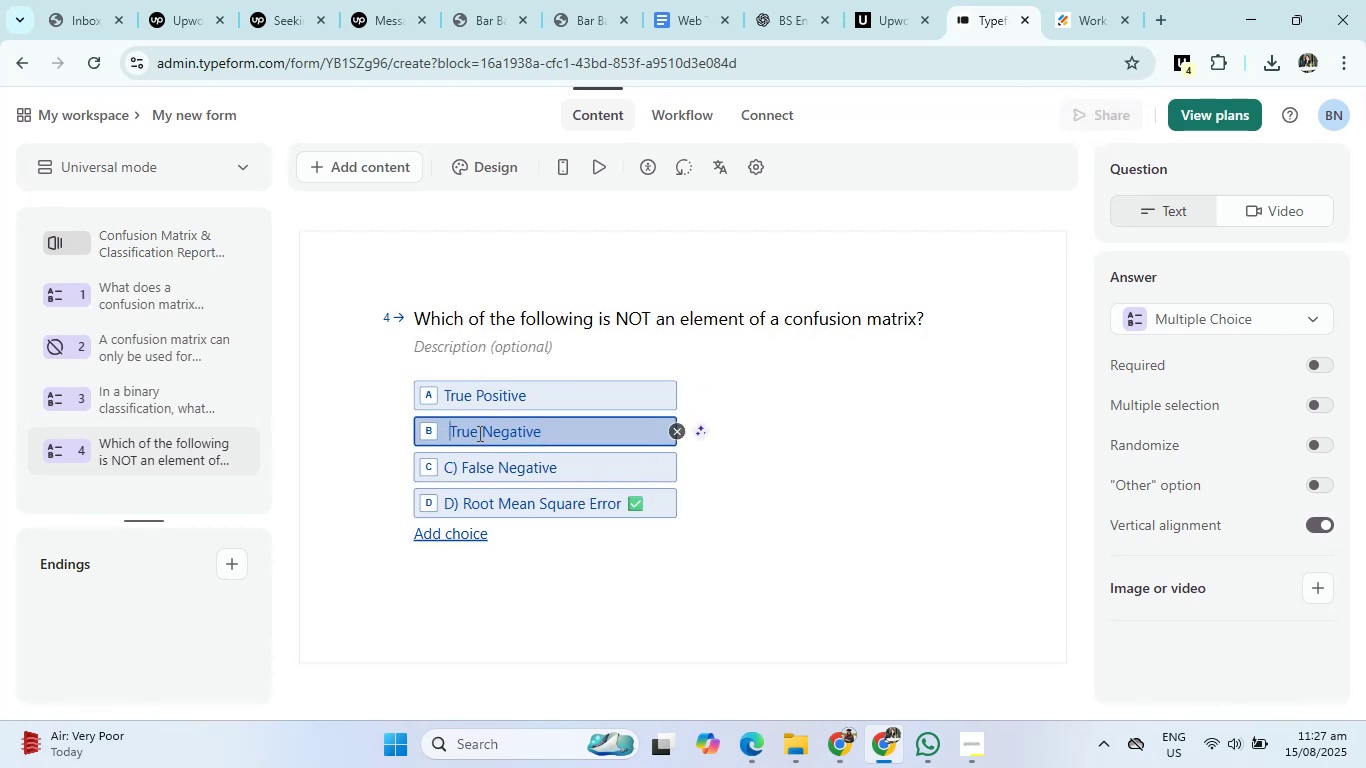 
key(Backspace)
 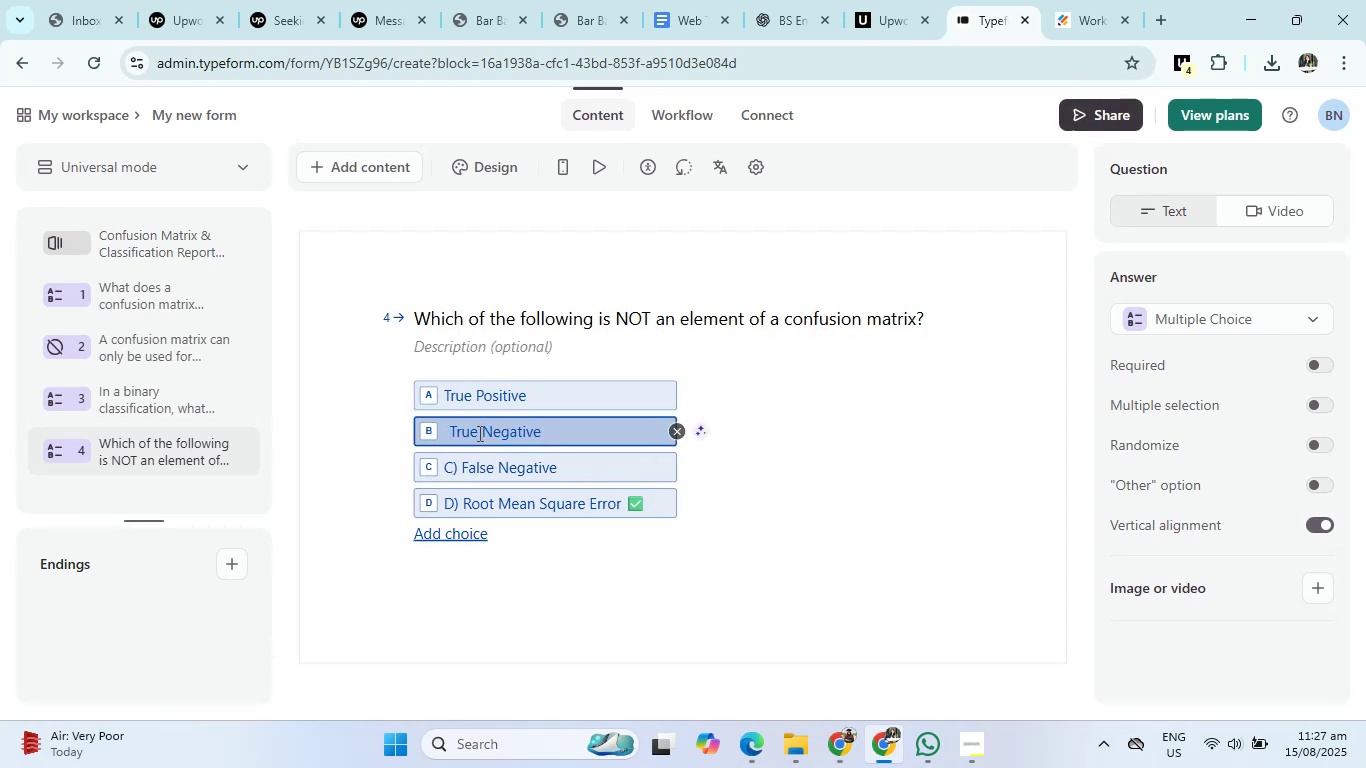 
key(ArrowDown)
 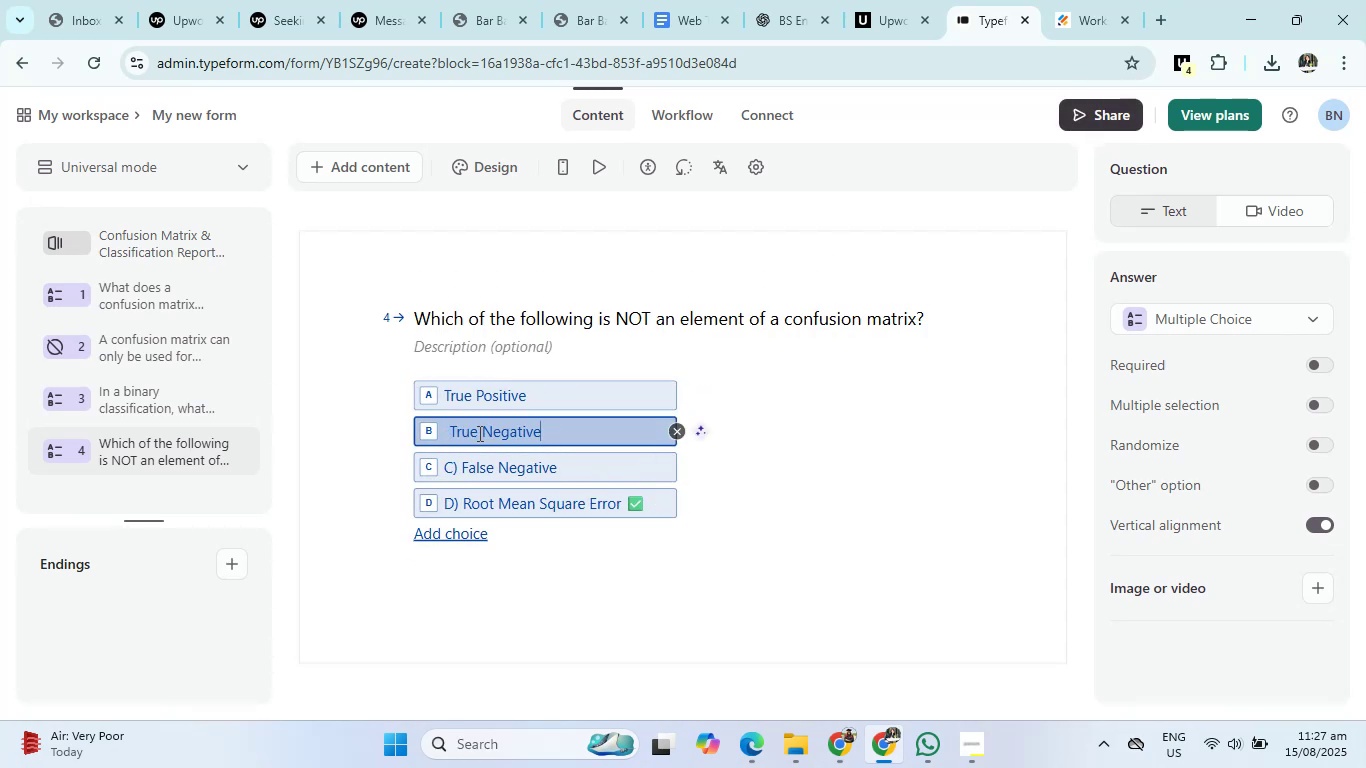 
key(ArrowDown)
 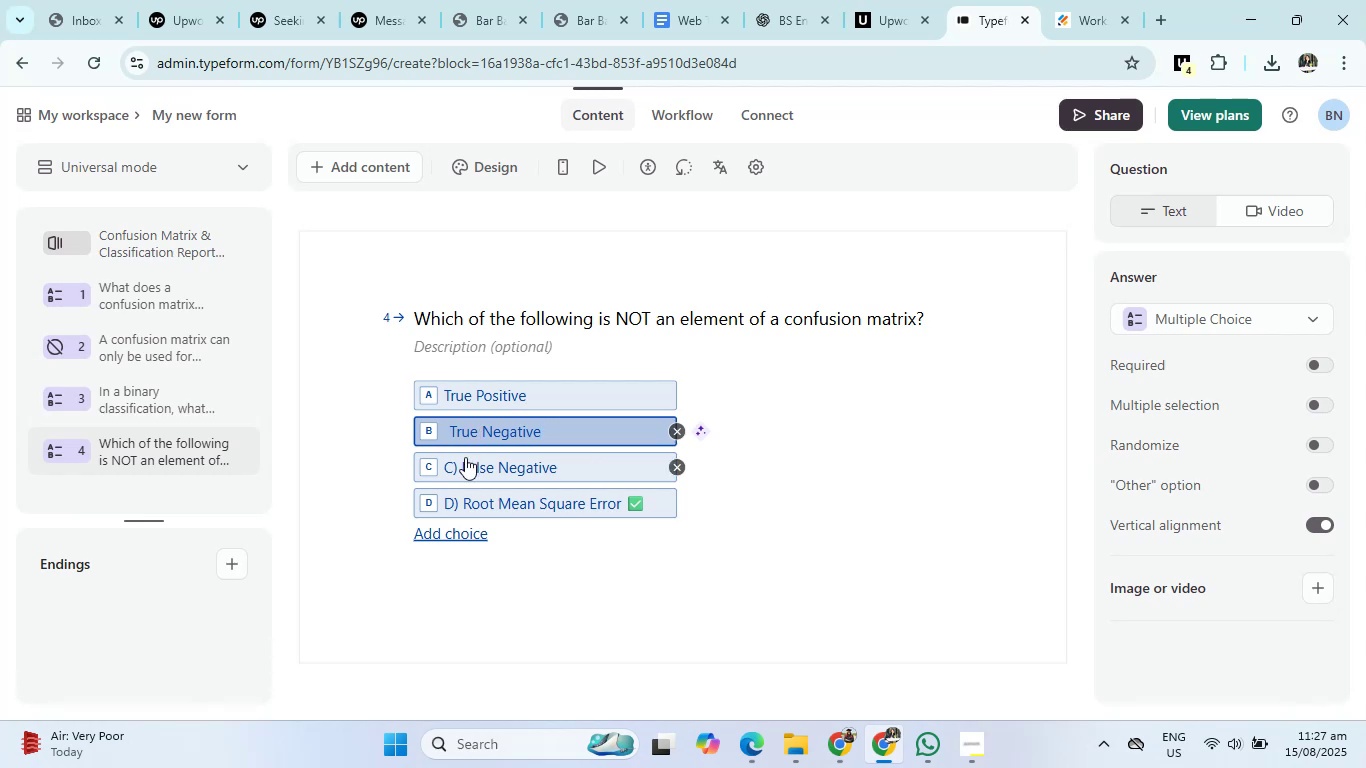 
left_click([464, 463])
 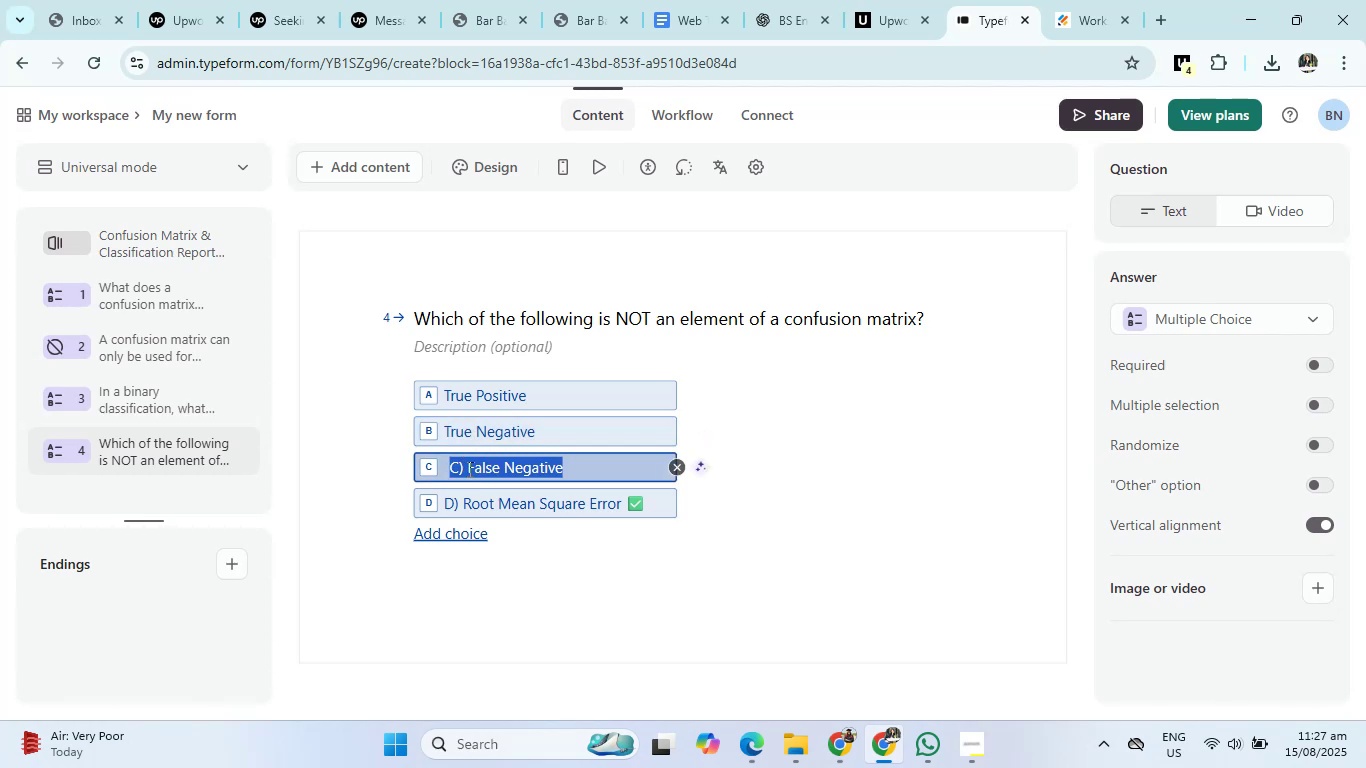 
left_click([468, 469])
 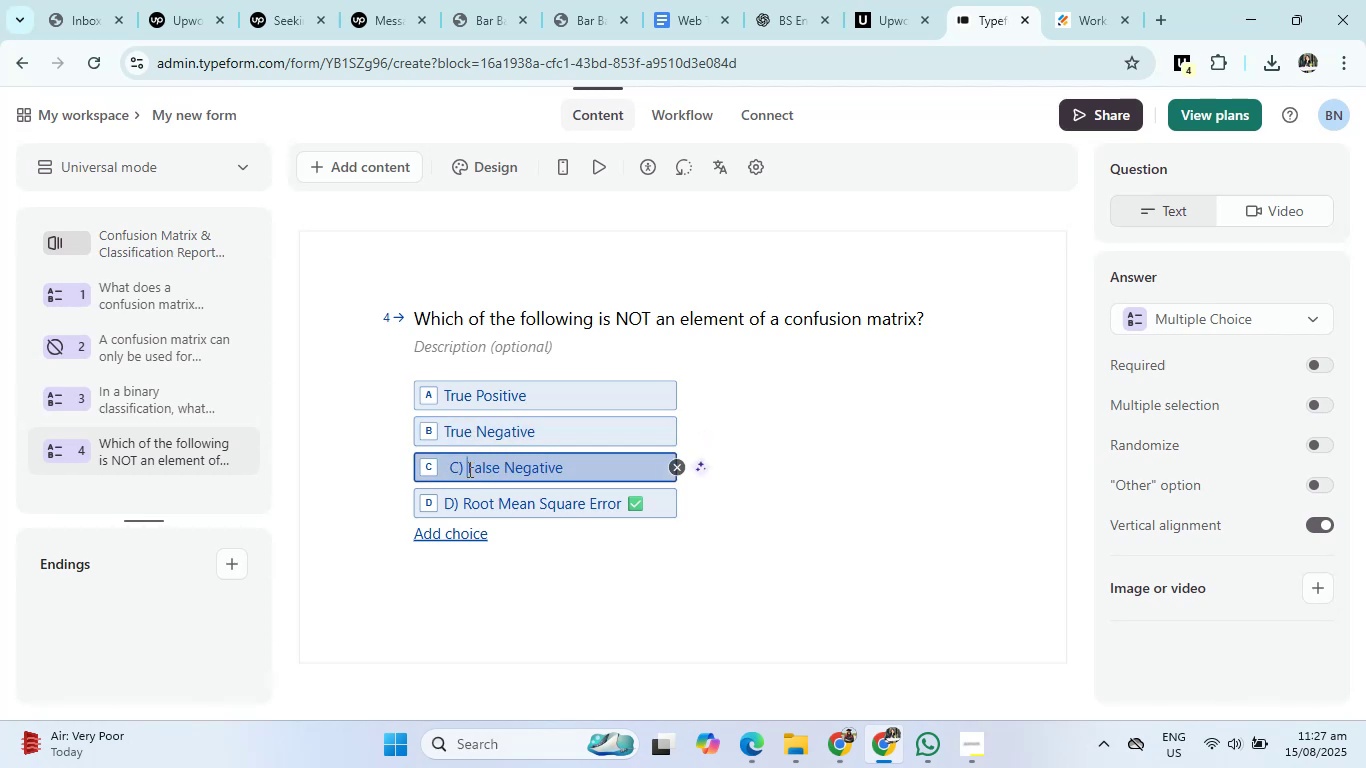 
key(Backspace)
 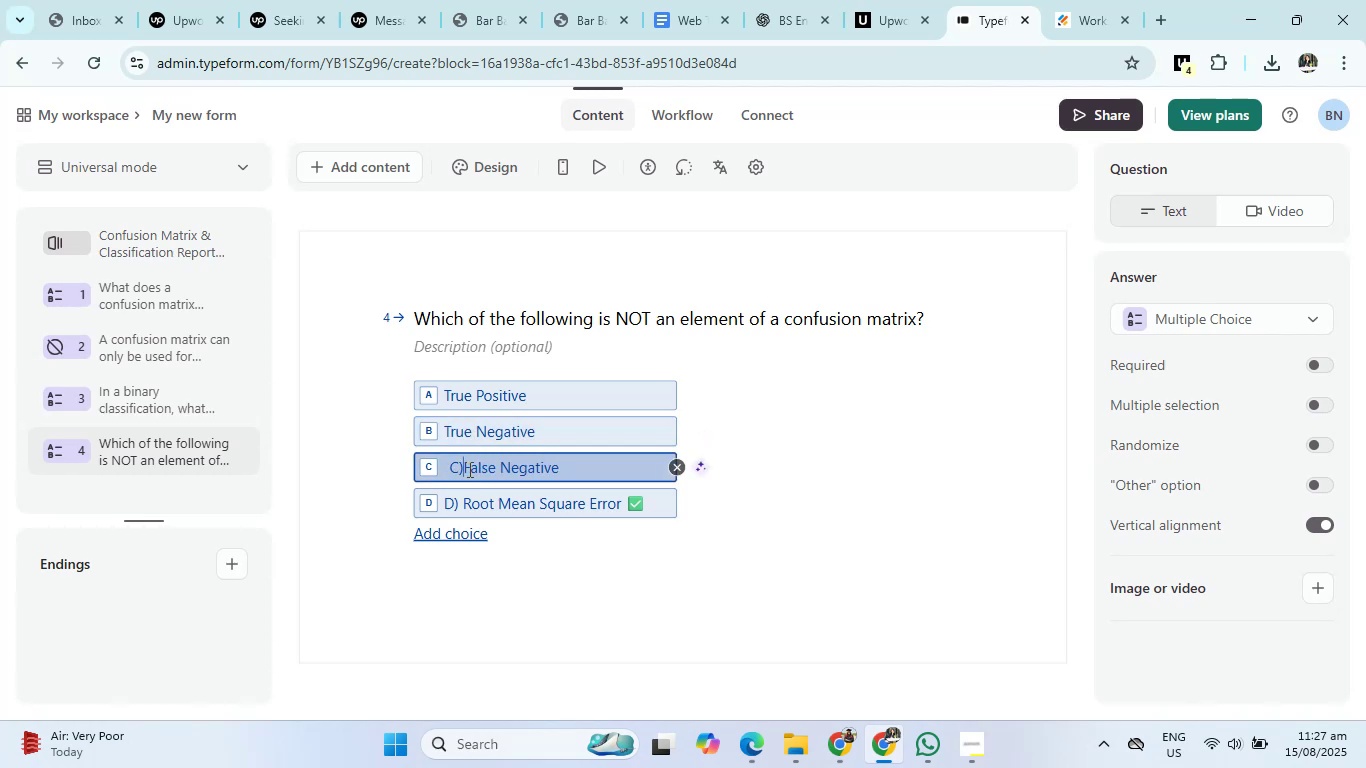 
key(Backspace)
 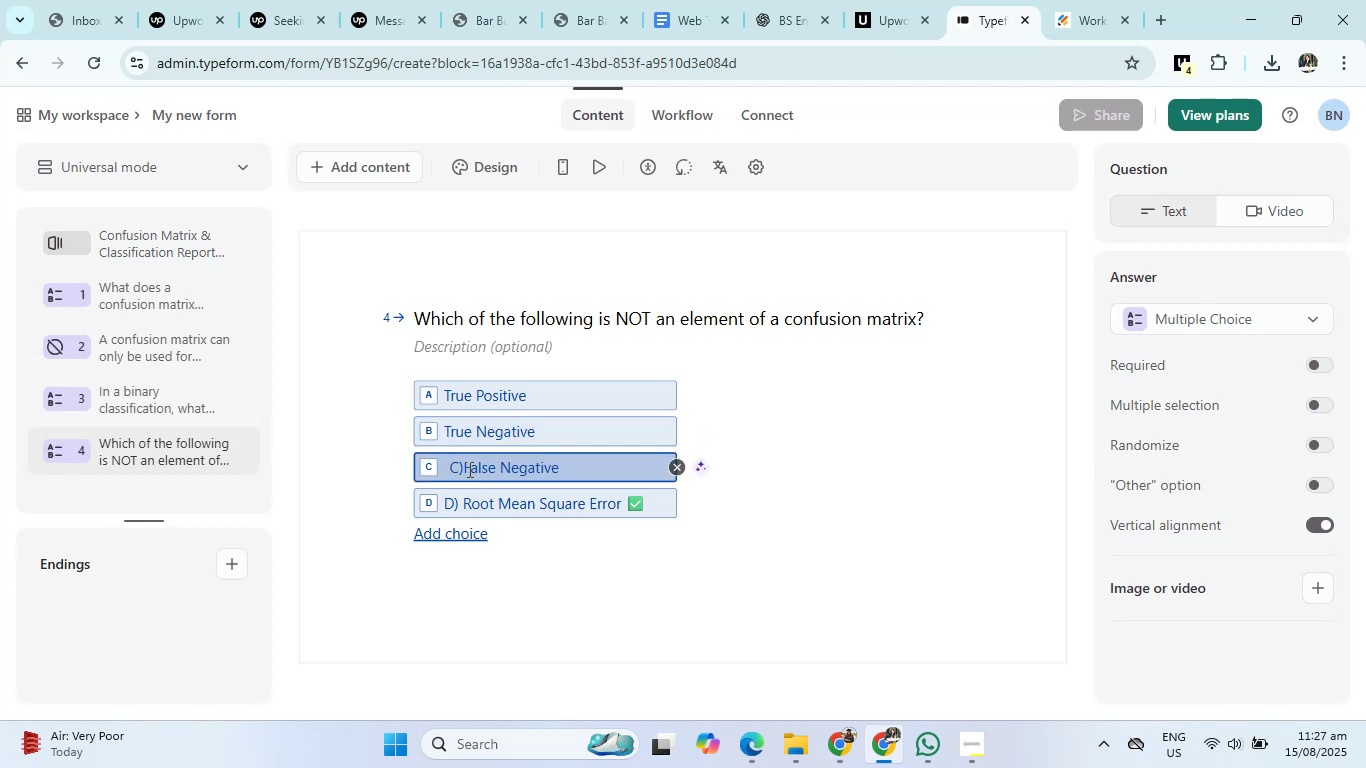 
key(Backspace)
 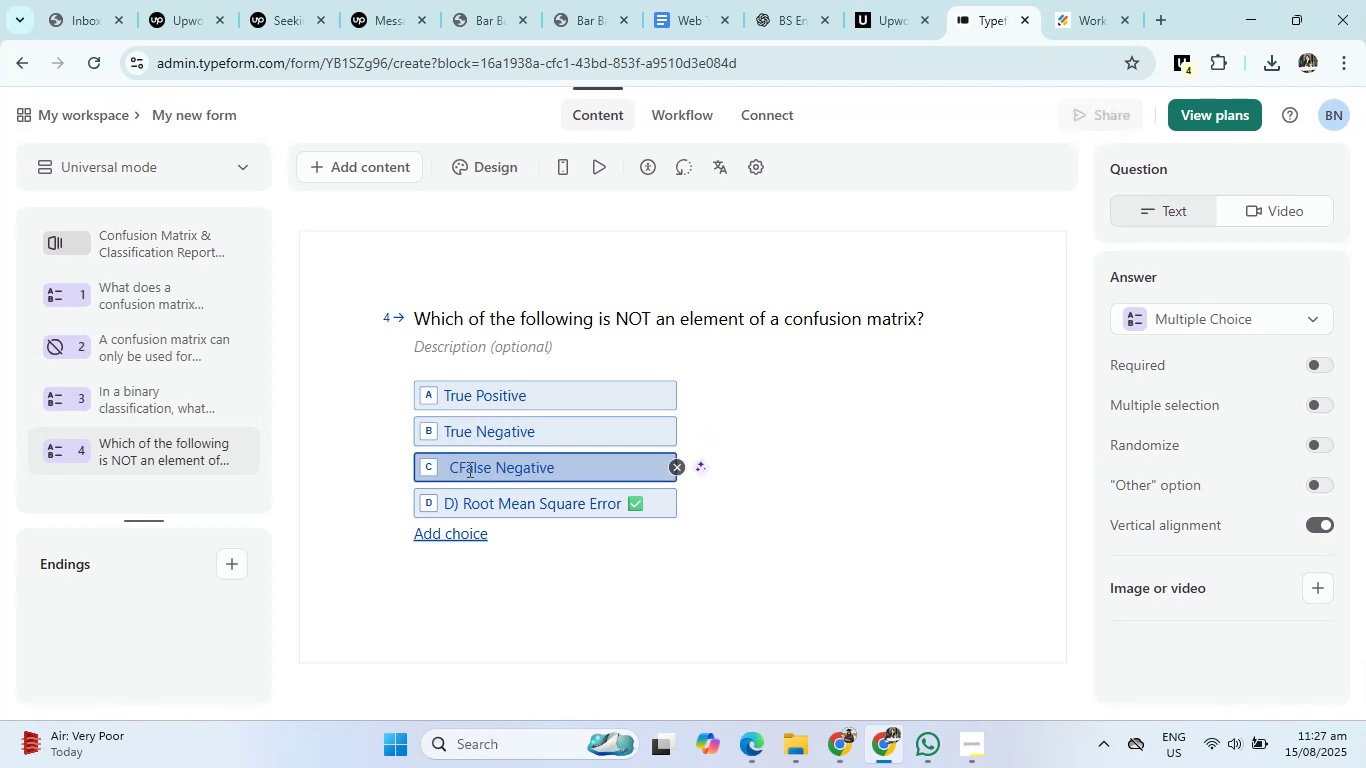 
key(Backspace)
 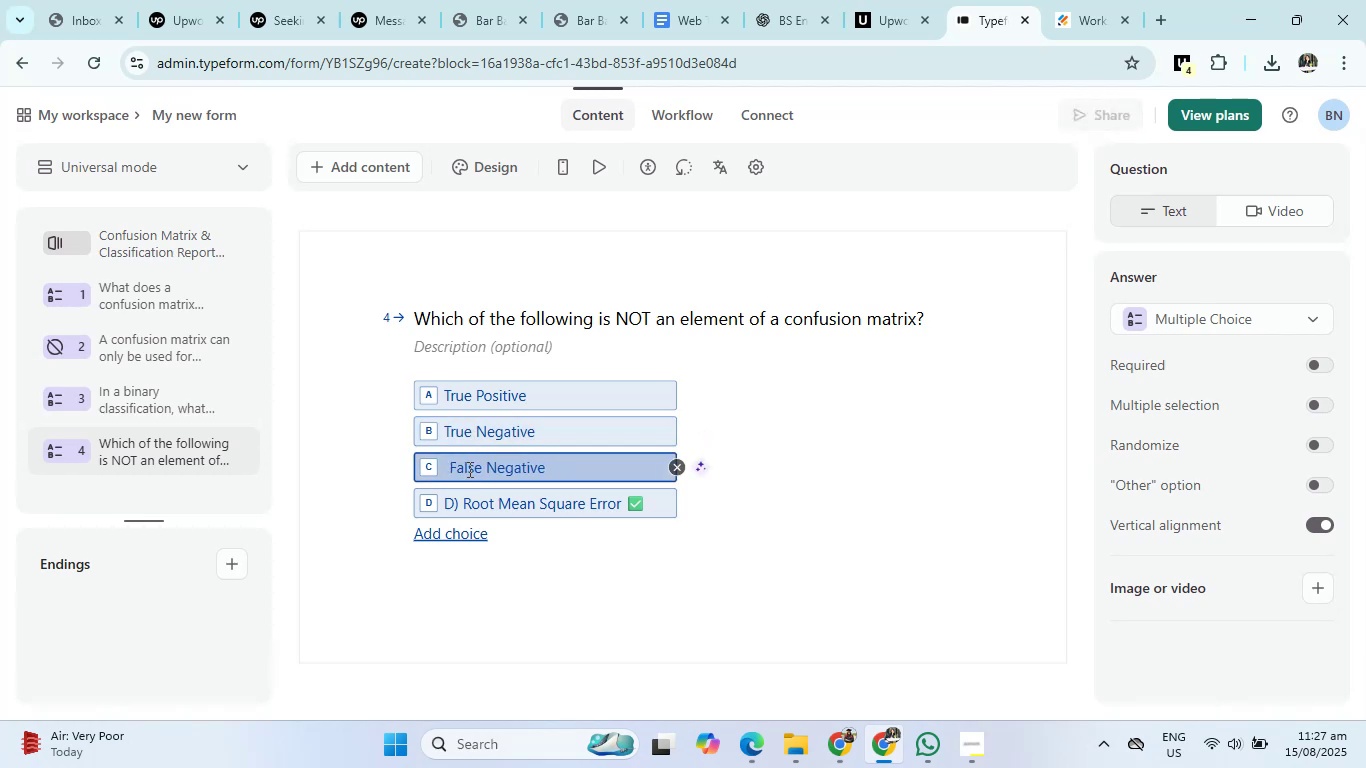 
key(Backspace)
 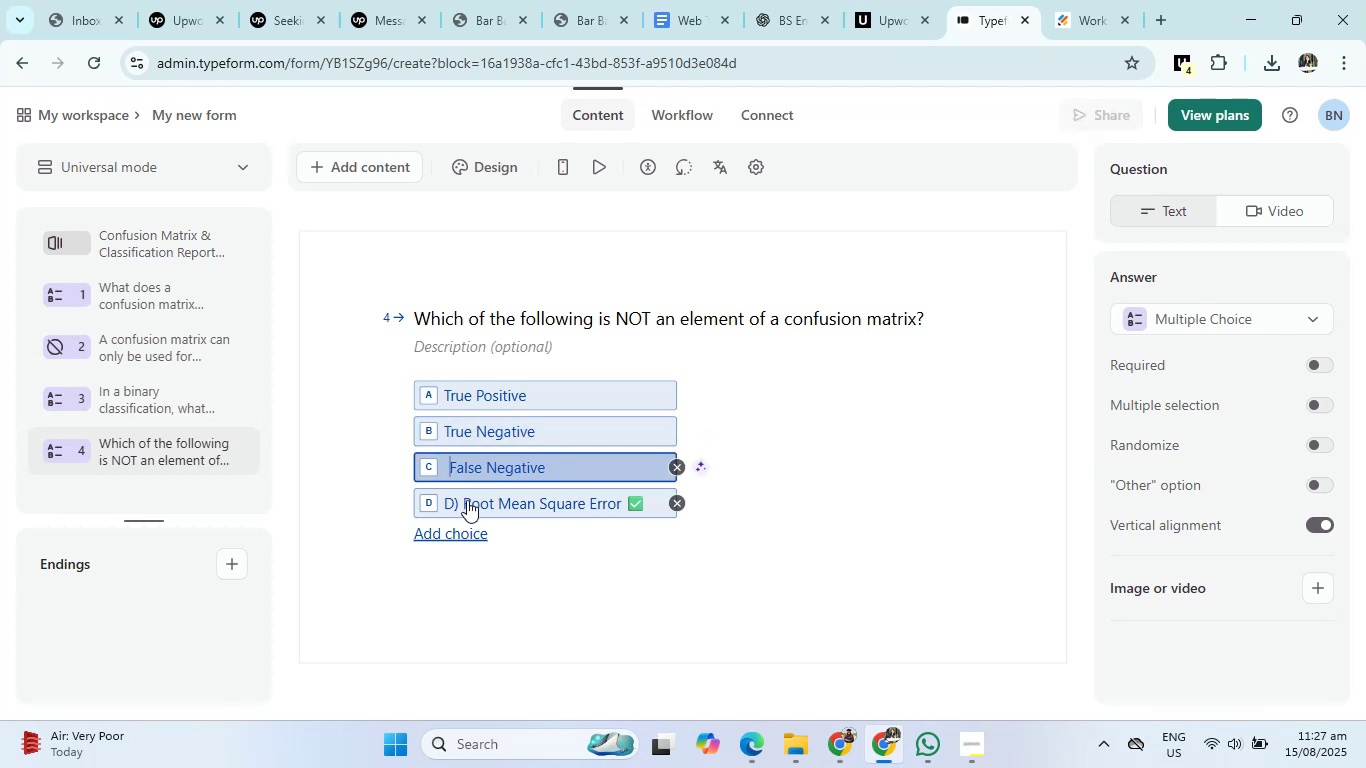 
left_click([467, 501])
 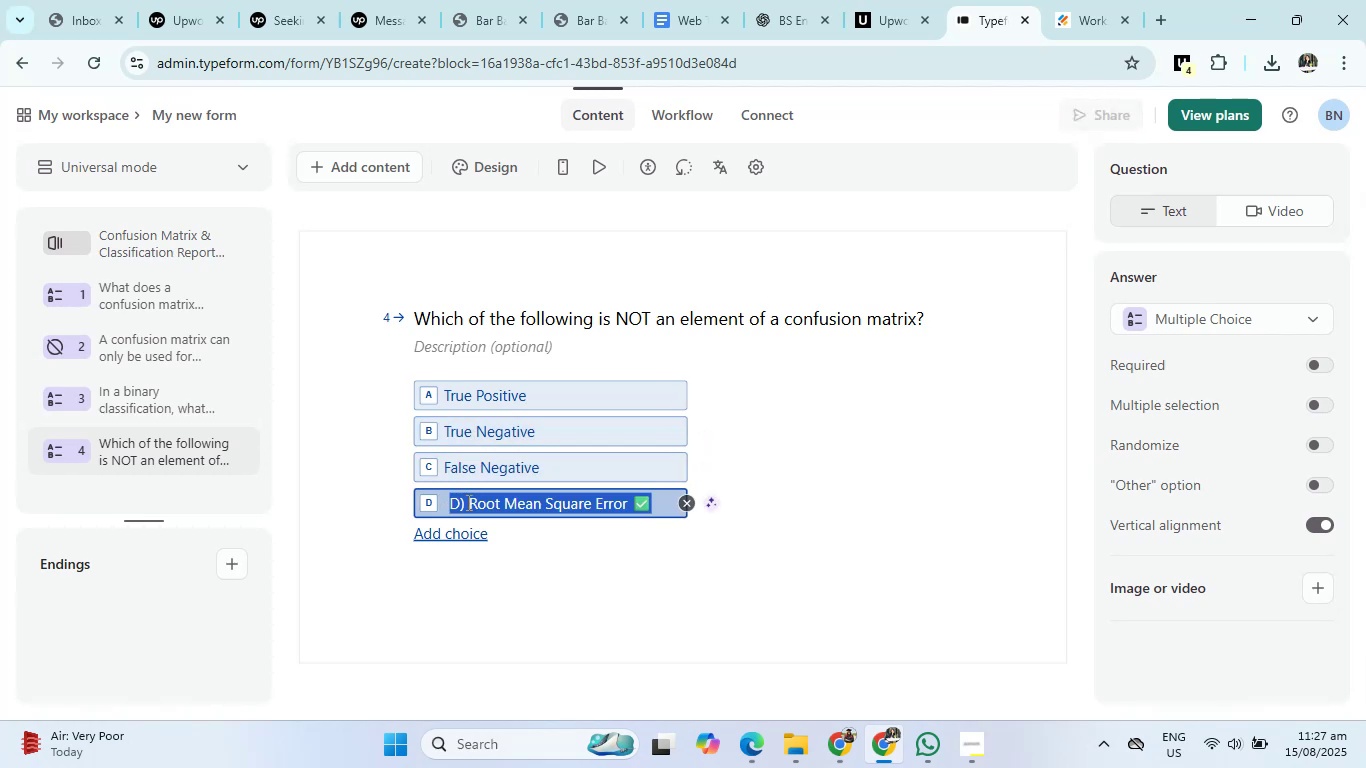 
left_click([467, 502])
 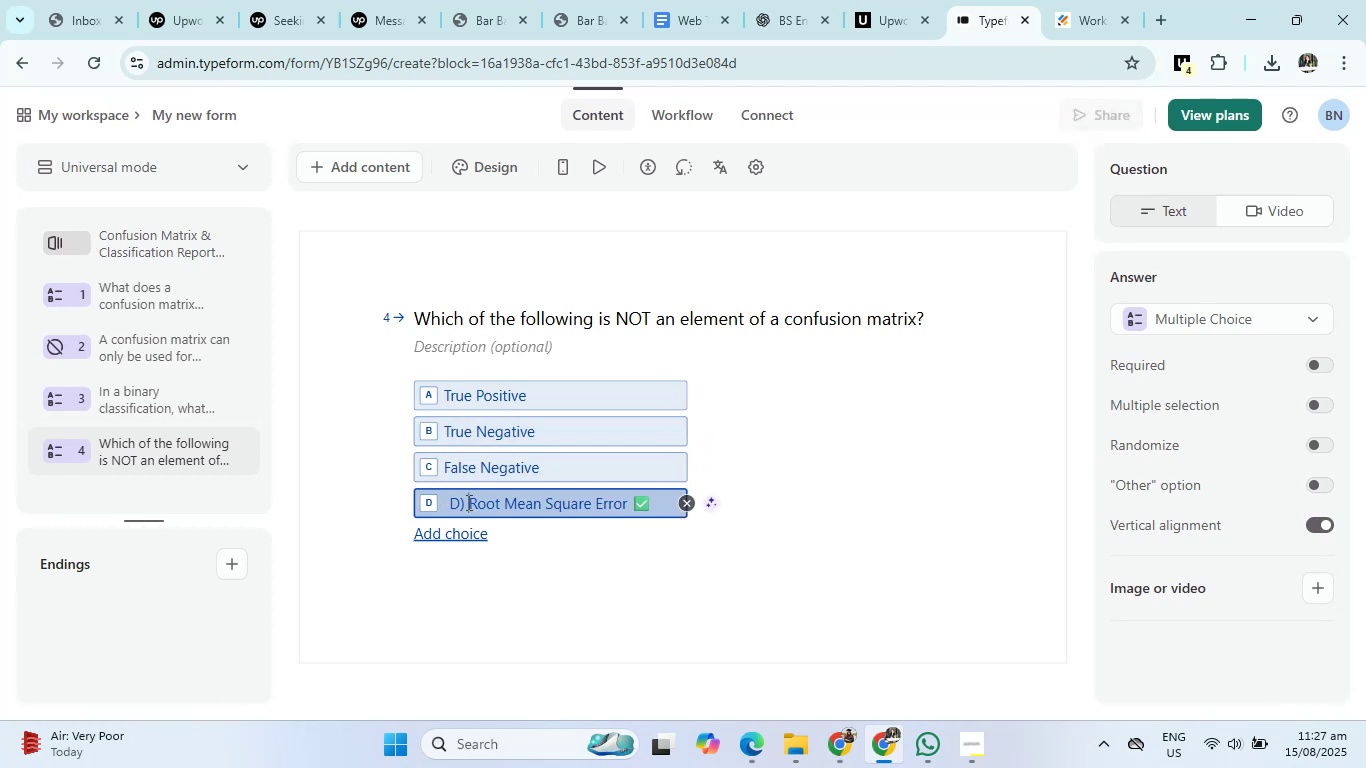 
key(Backspace)
 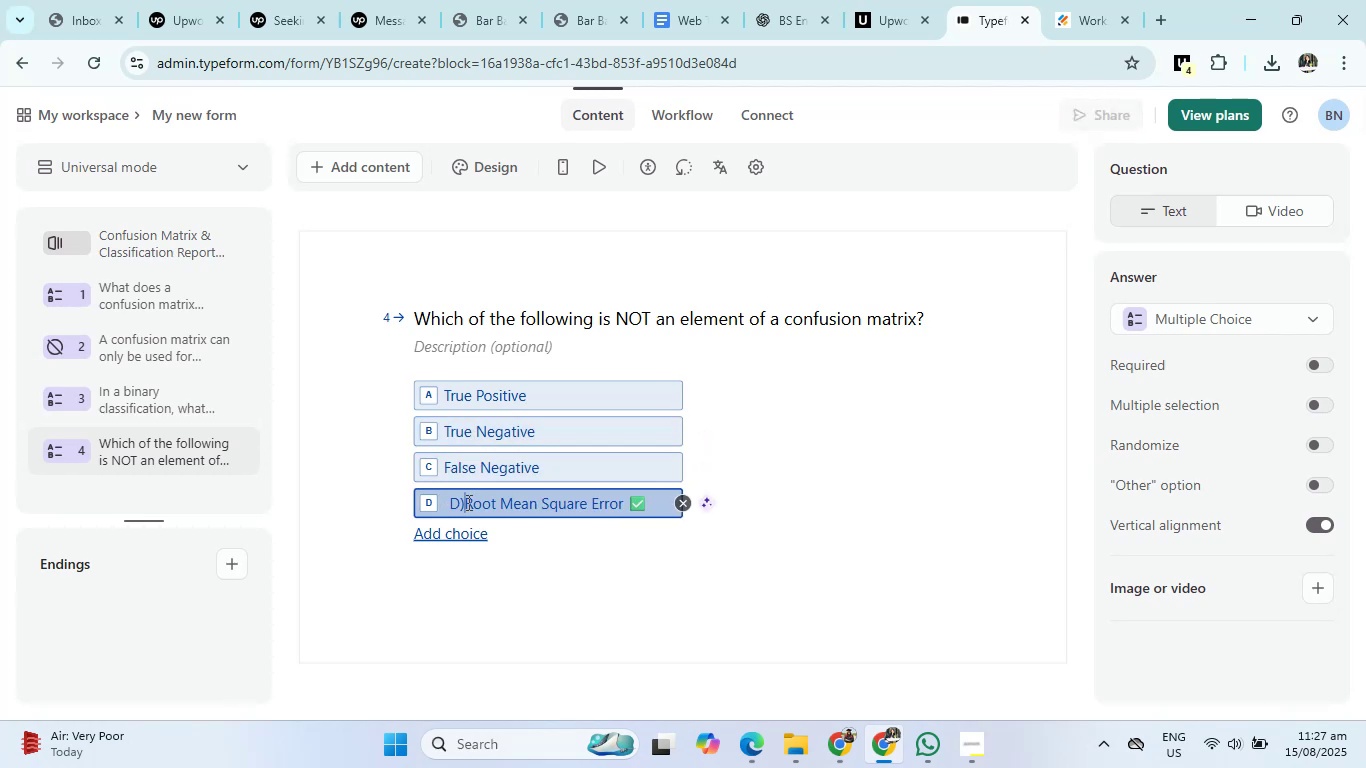 
key(Backspace)
 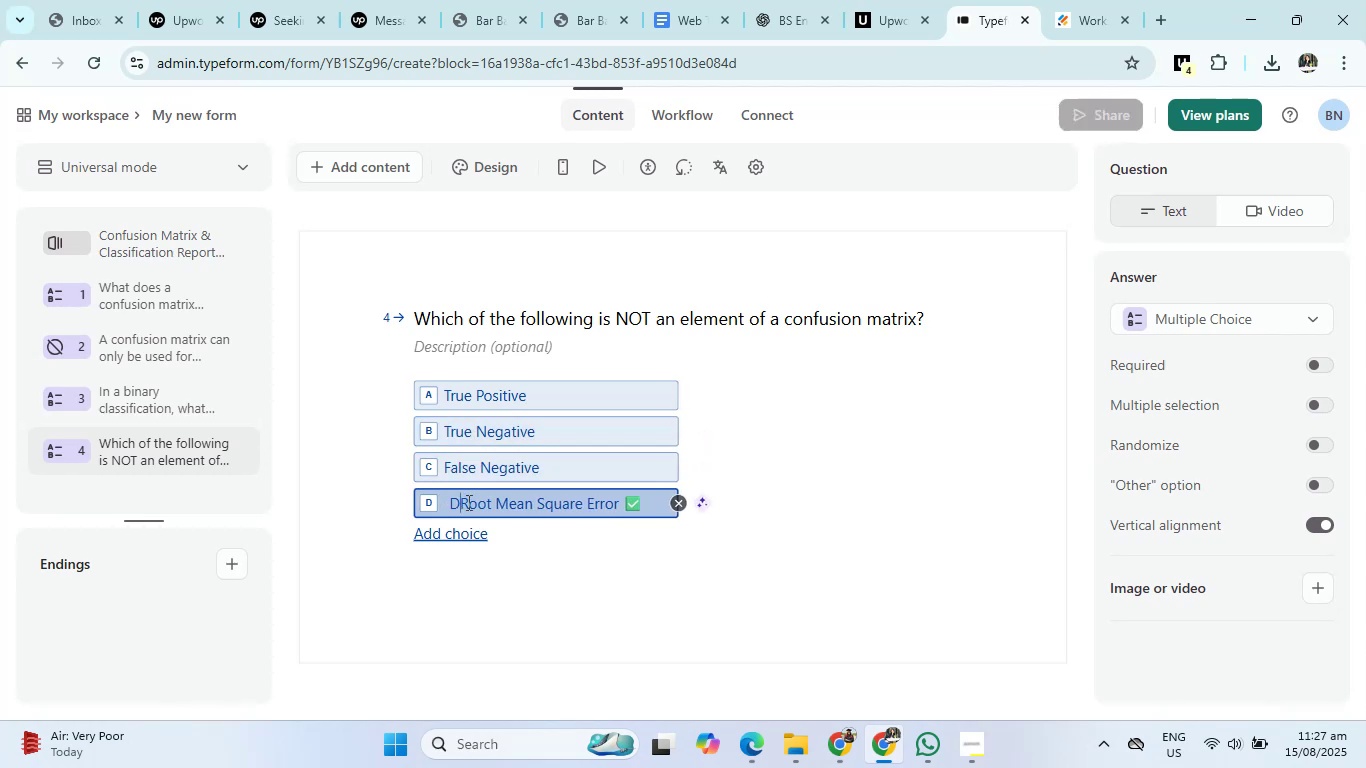 
key(Backspace)
 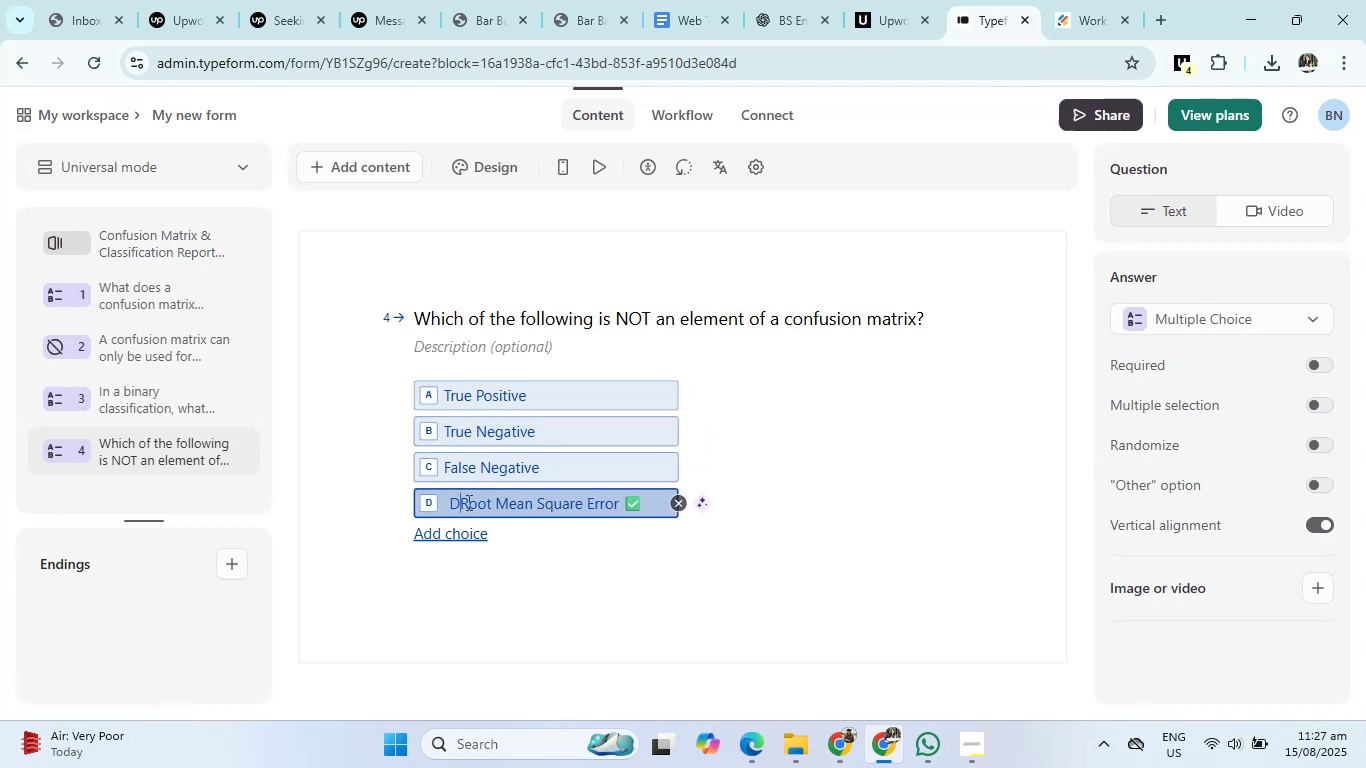 
key(Backspace)
 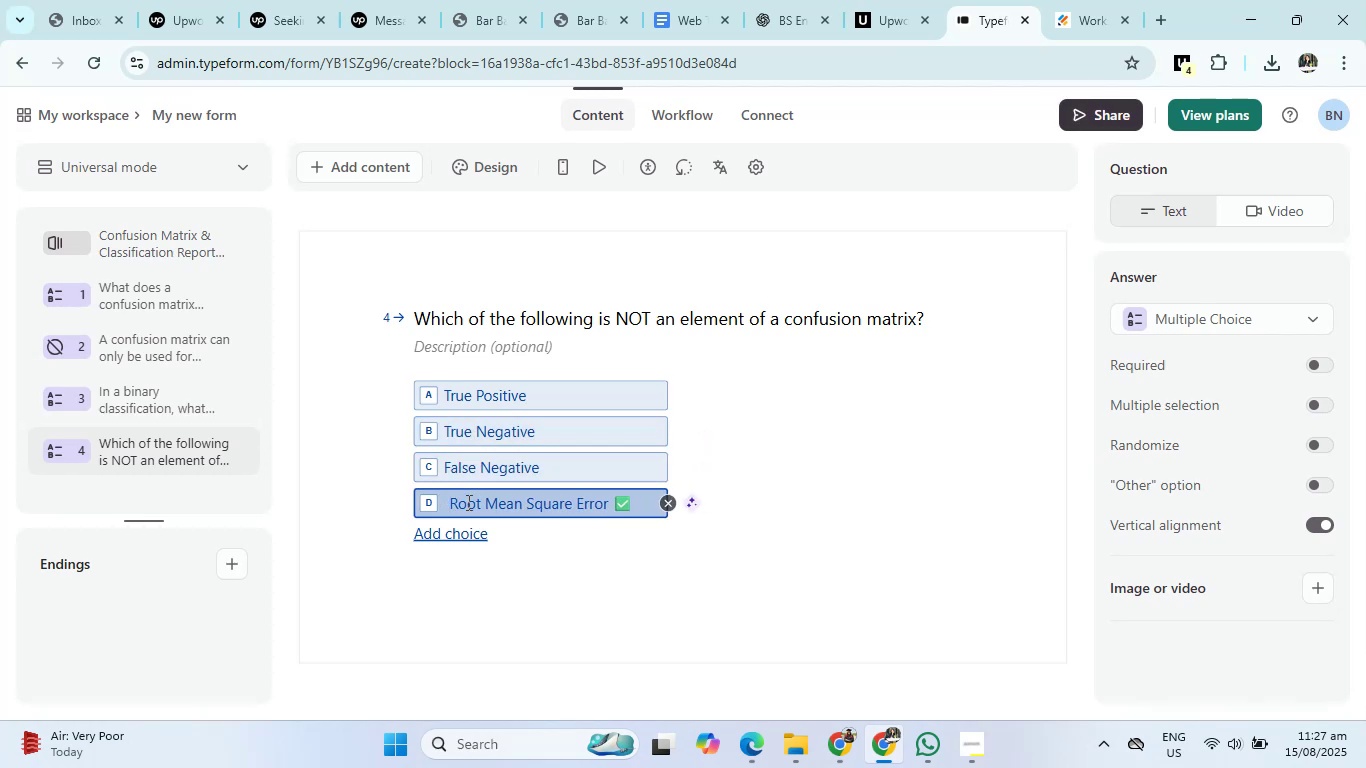 
key(Backspace)
 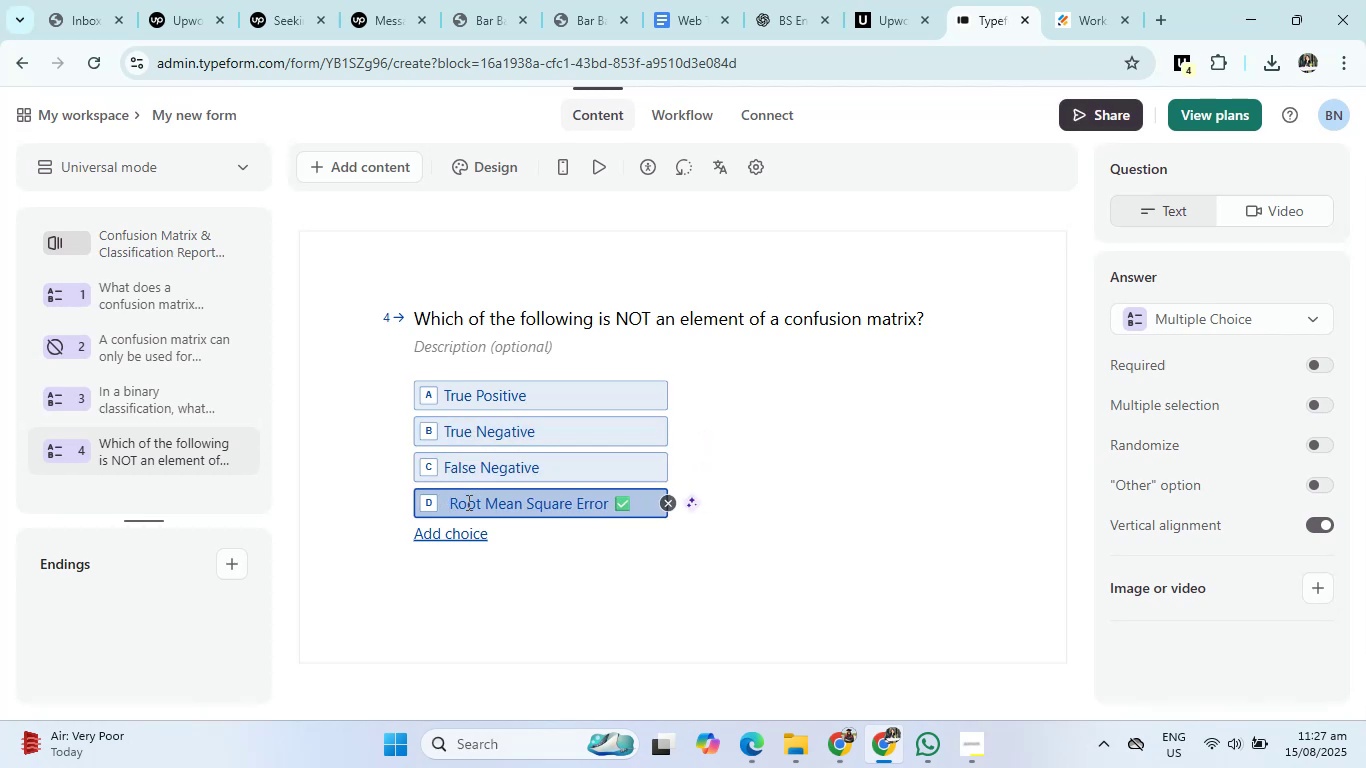 
key(Backspace)
 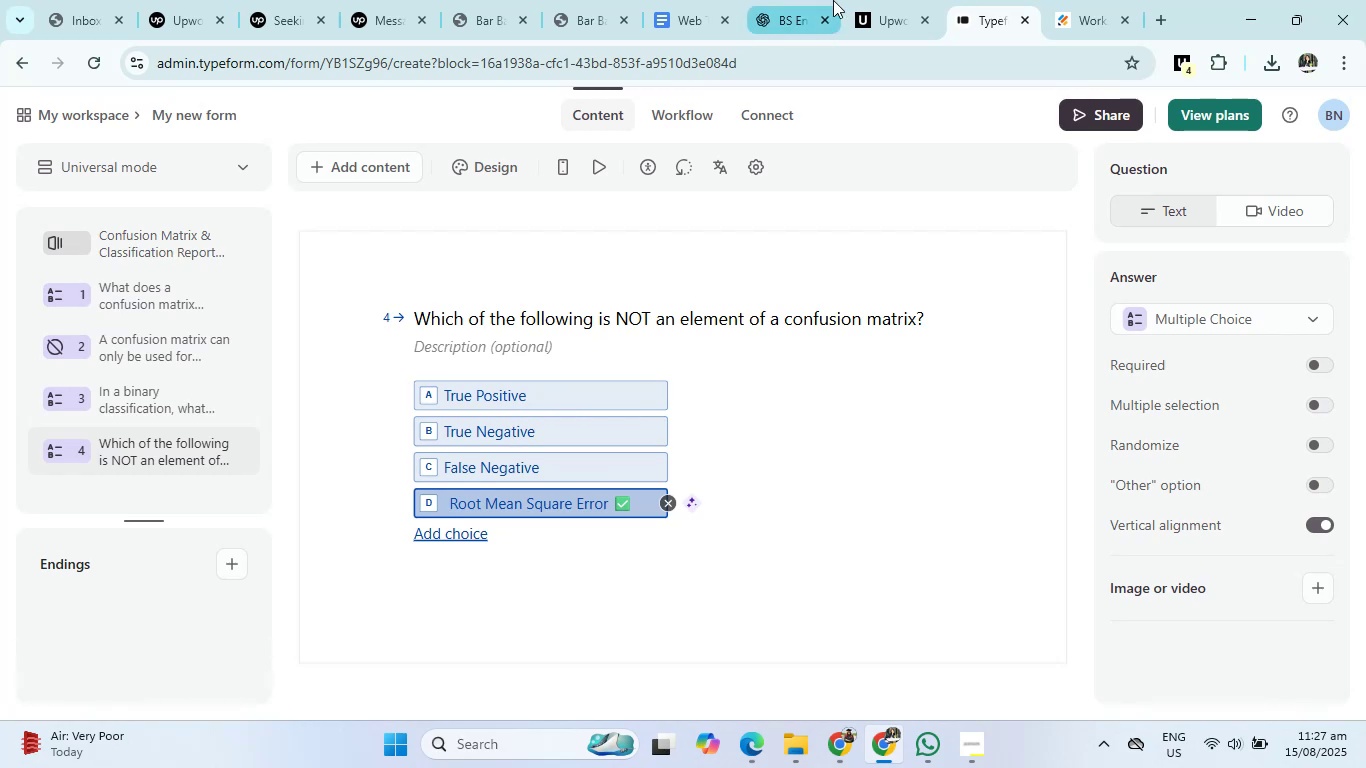 
left_click([815, 0])
 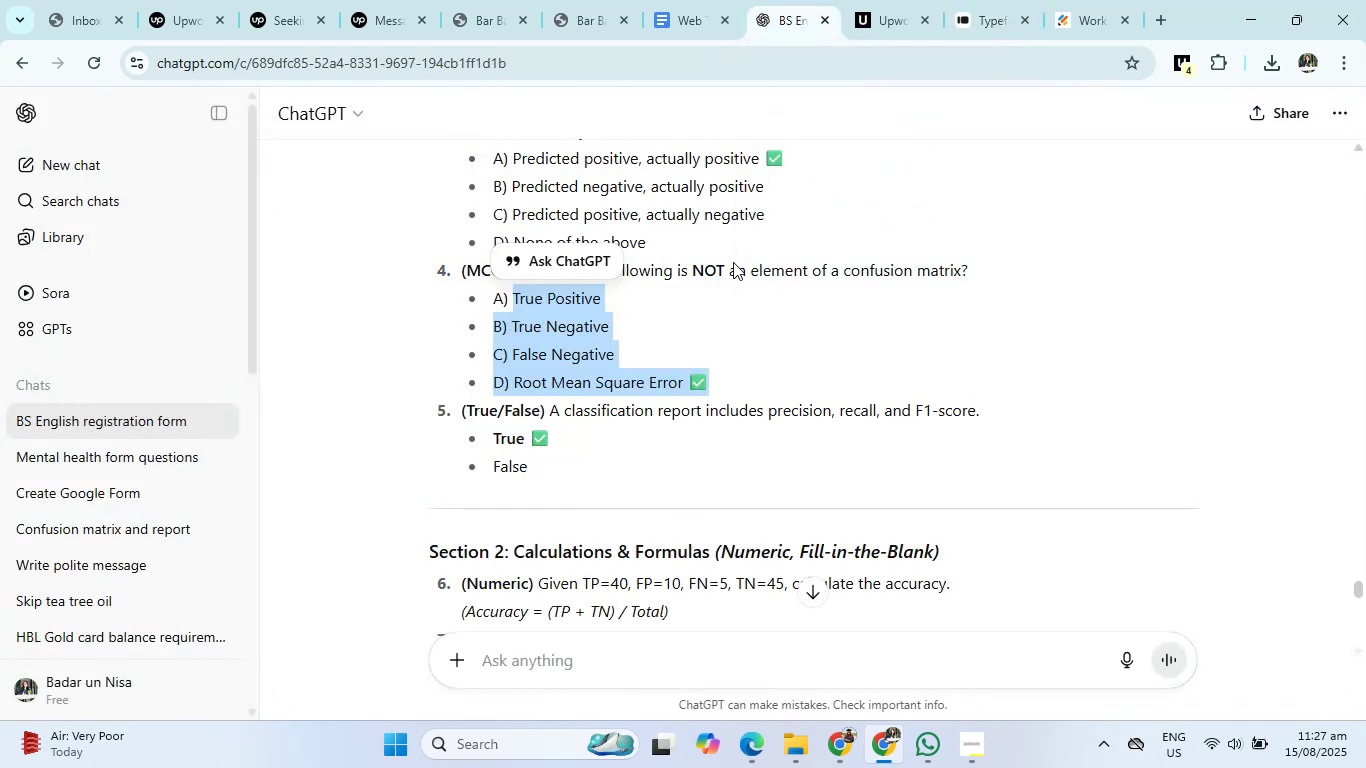 
scroll: coordinate [663, 377], scroll_direction: down, amount: 1.0
 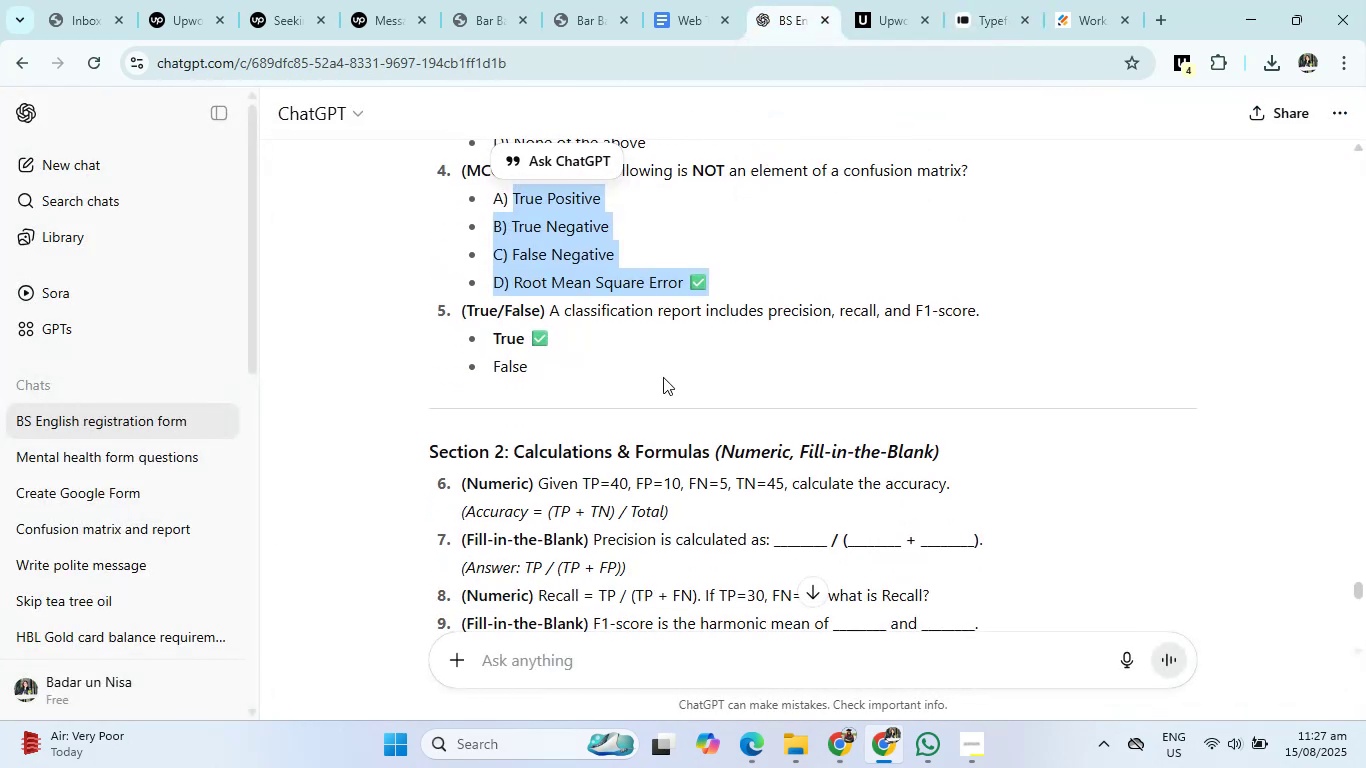 
wait(10.59)
 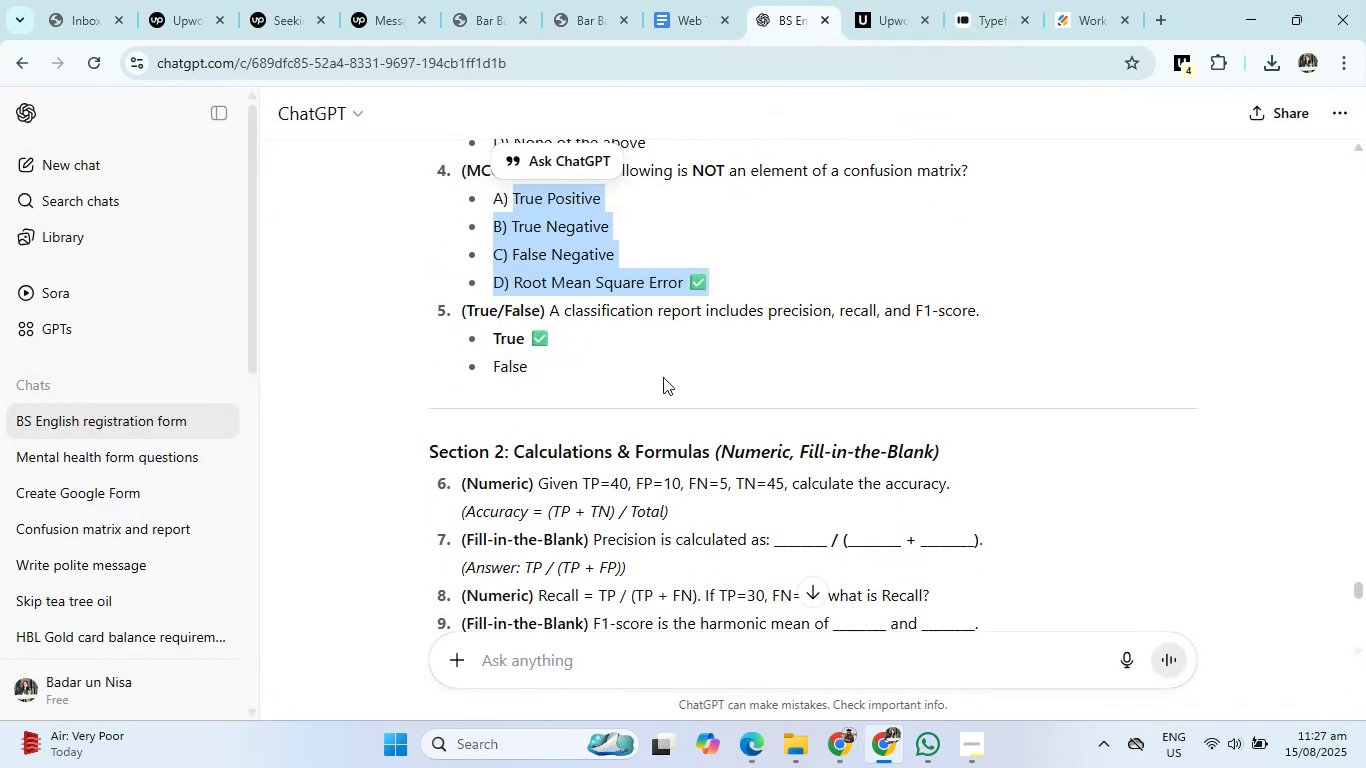 
left_click_drag(start_coordinate=[546, 308], to_coordinate=[1001, 315])
 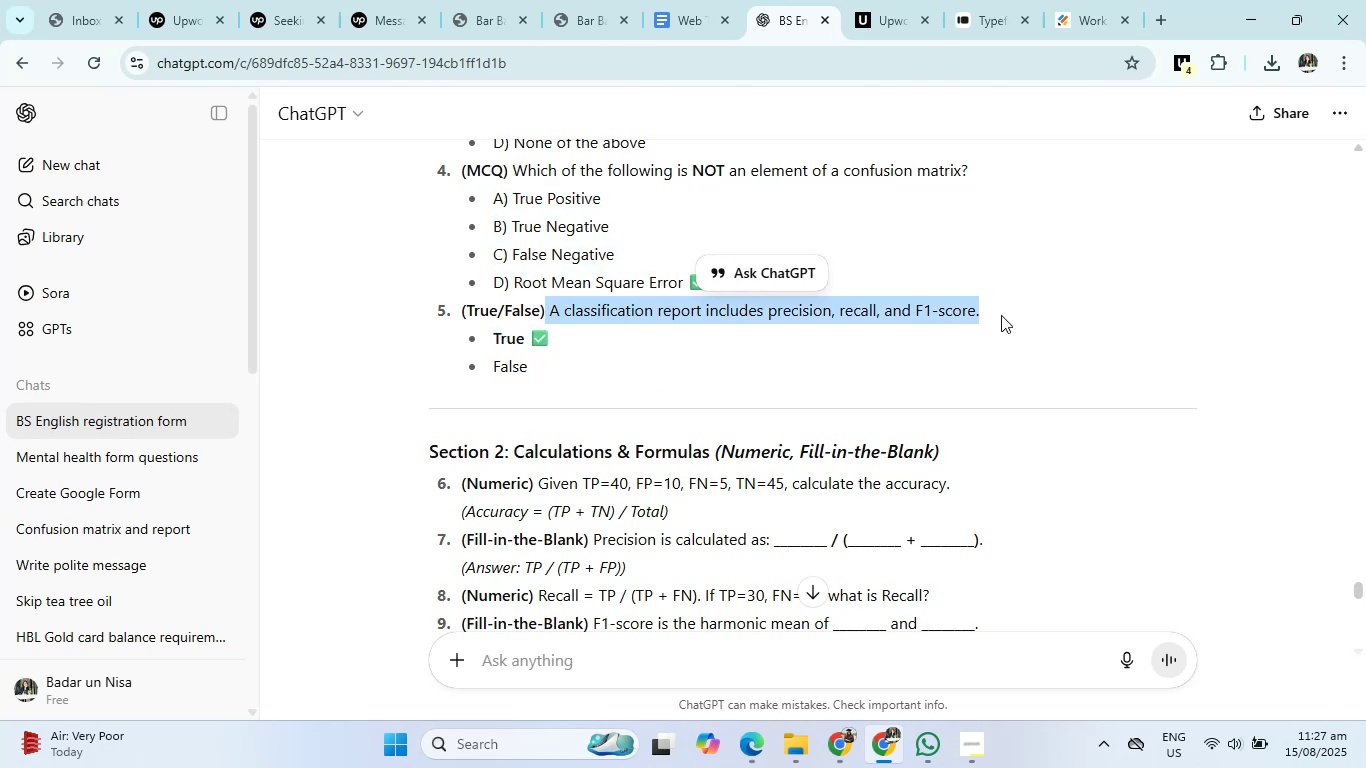 
key(Control+C)
 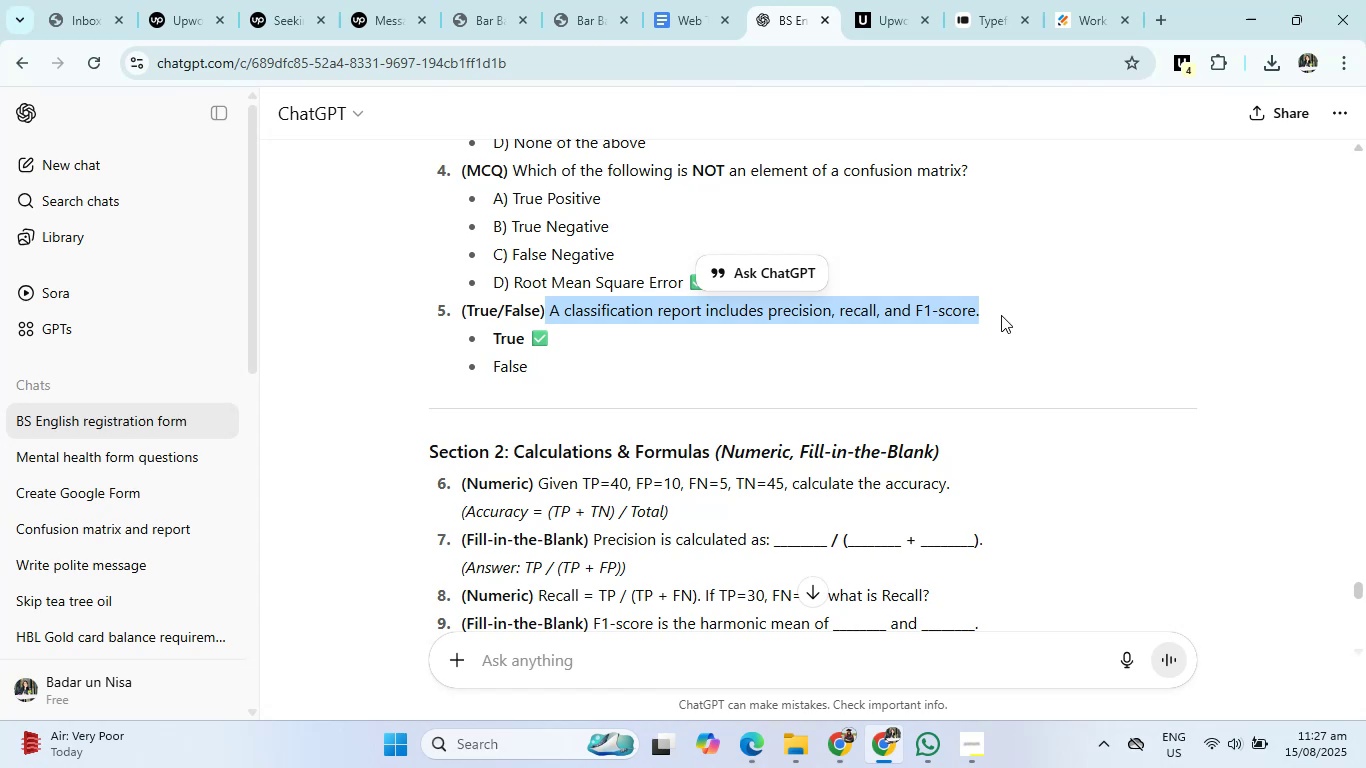 
wait(10.77)
 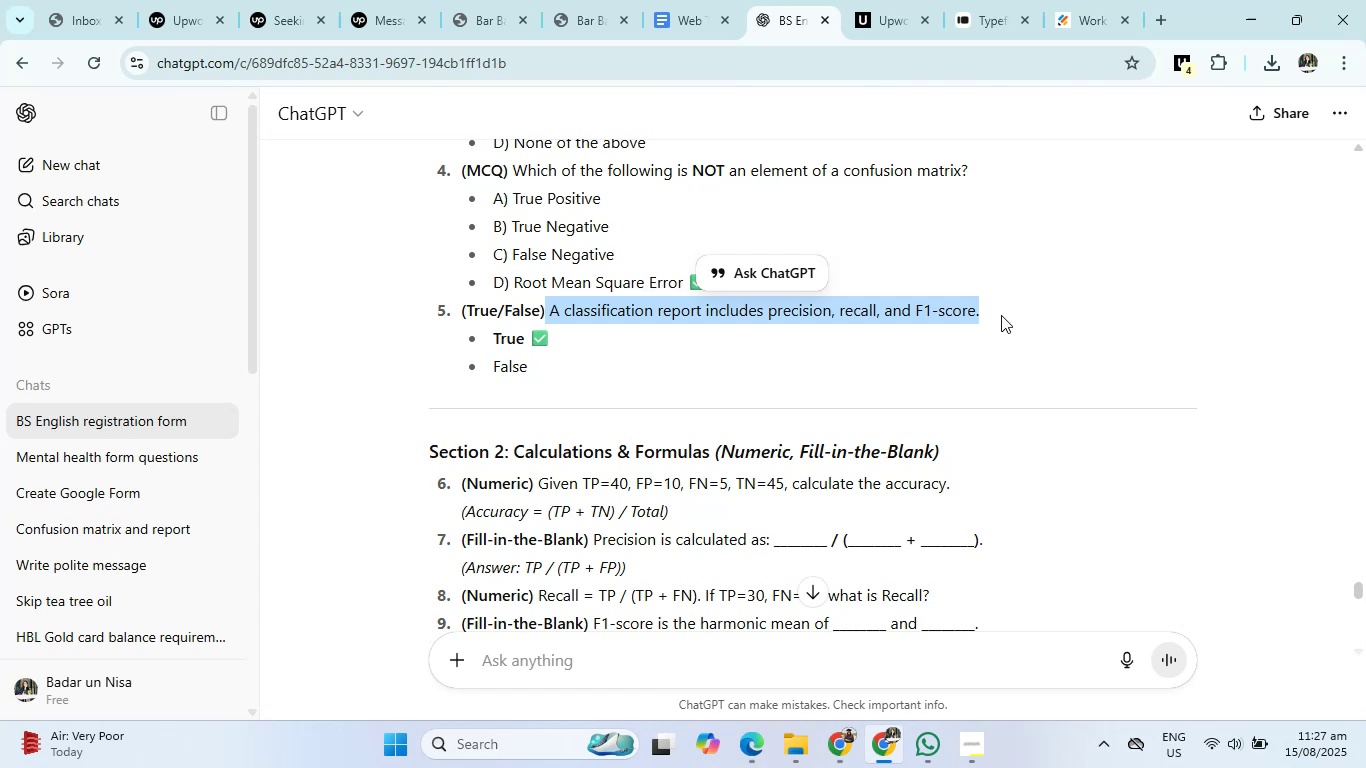 
key(Control+C)
 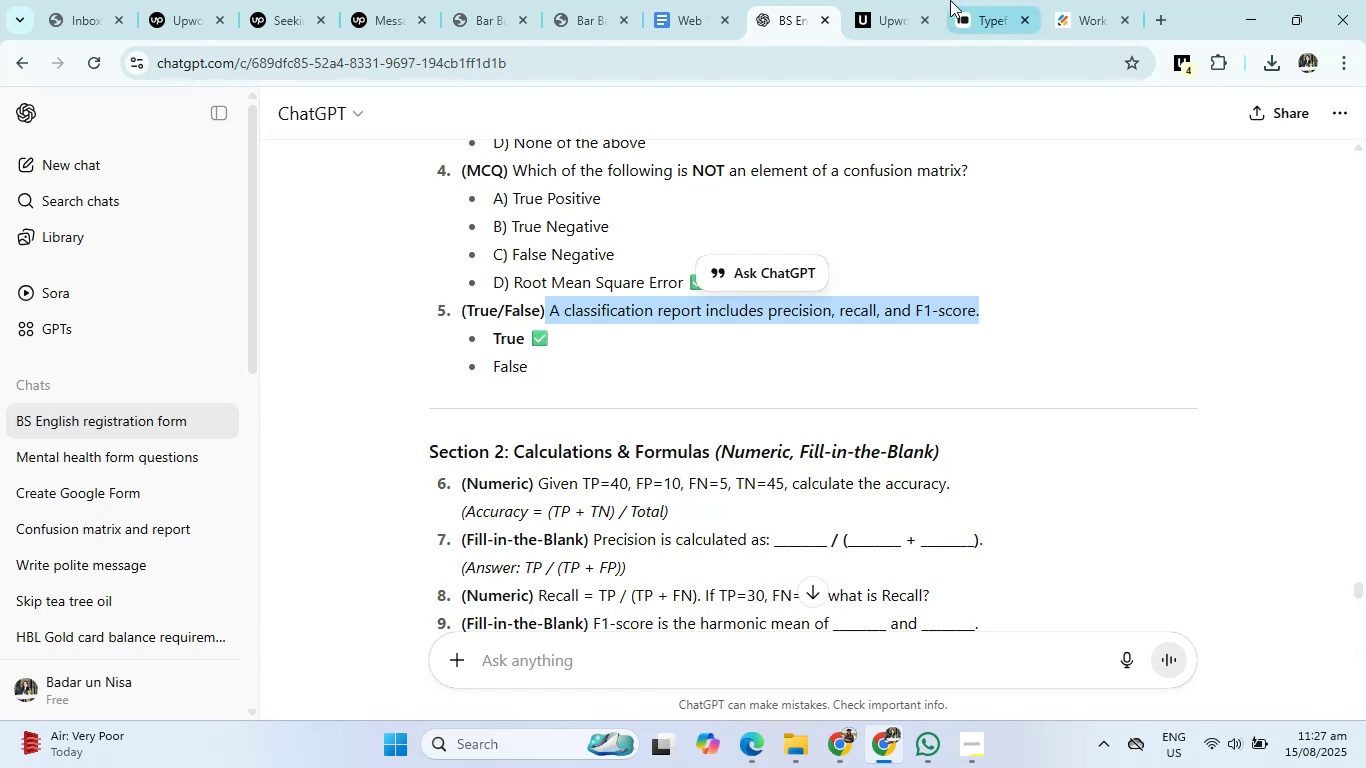 
left_click([951, 0])
 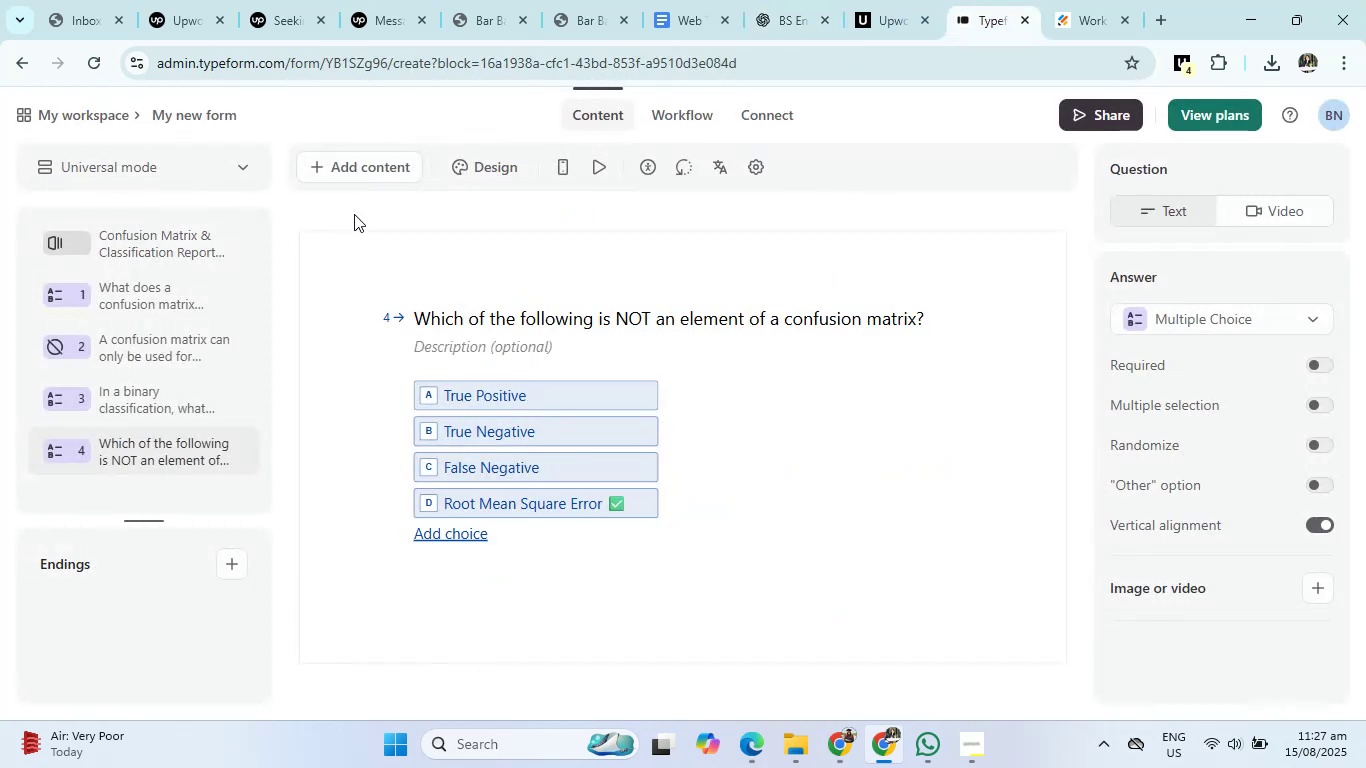 
left_click([359, 163])
 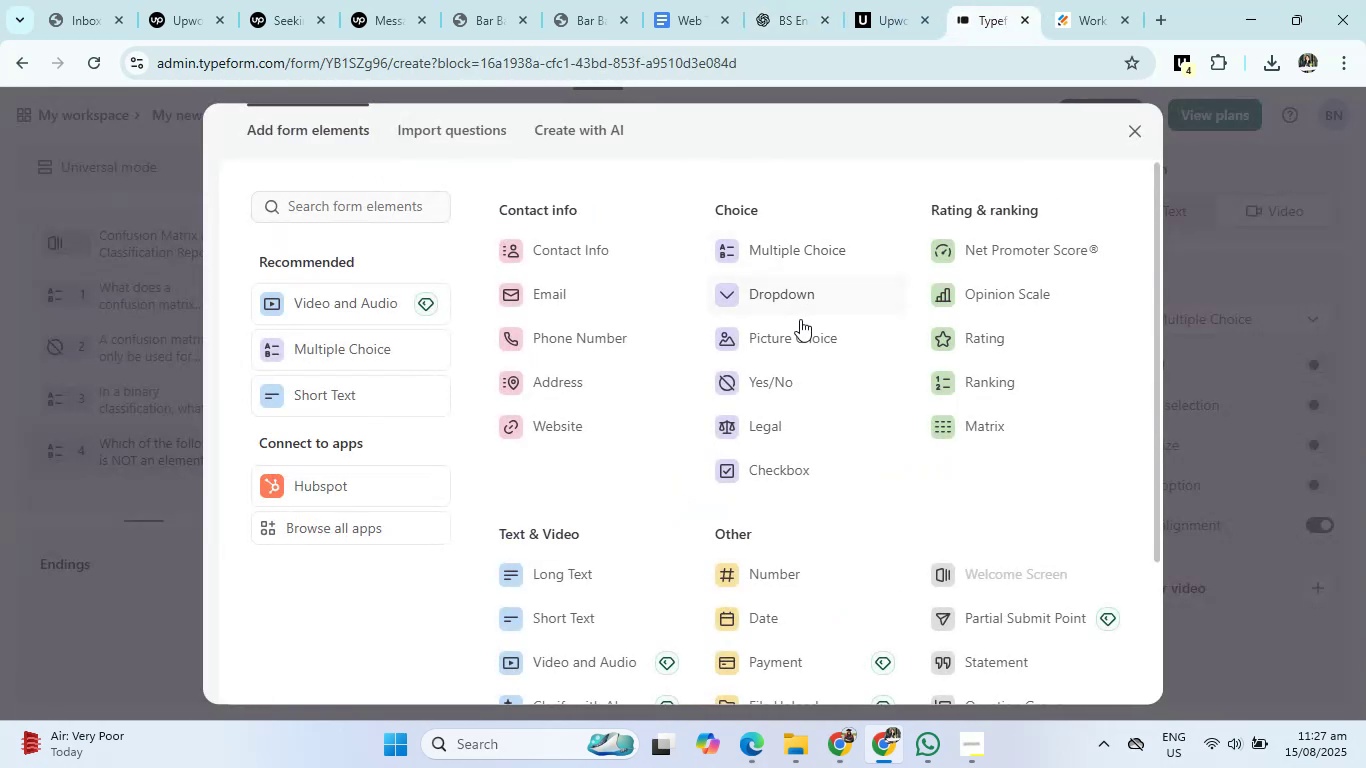 
left_click([786, 378])
 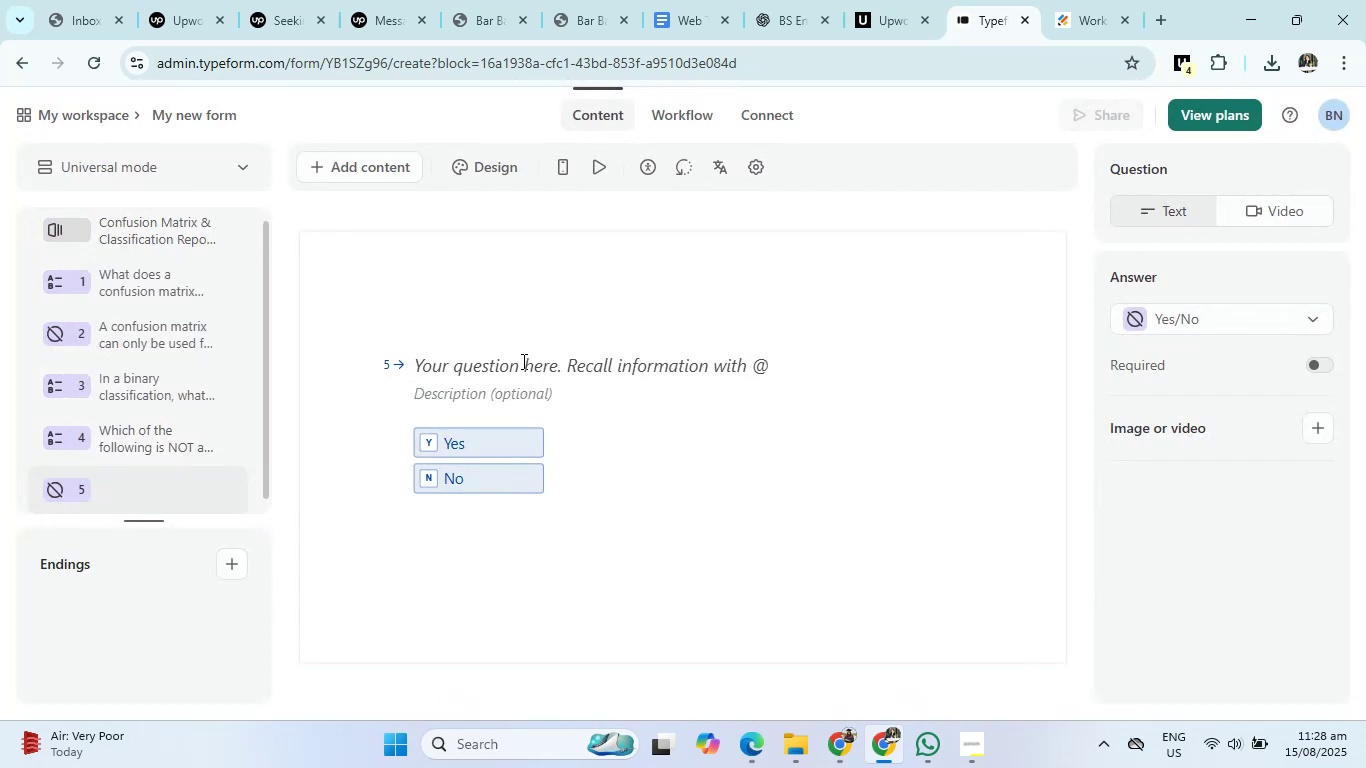 
left_click([520, 363])
 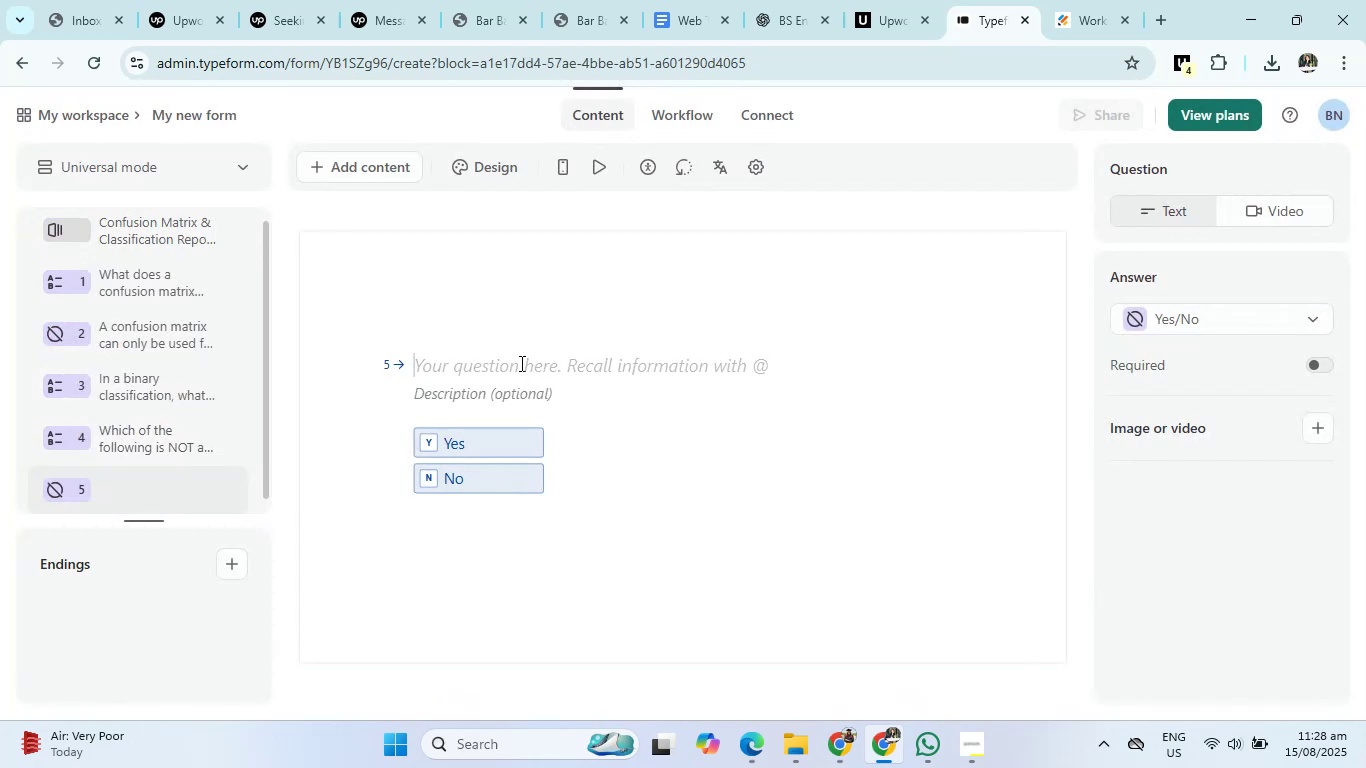 
key(Control+V)
 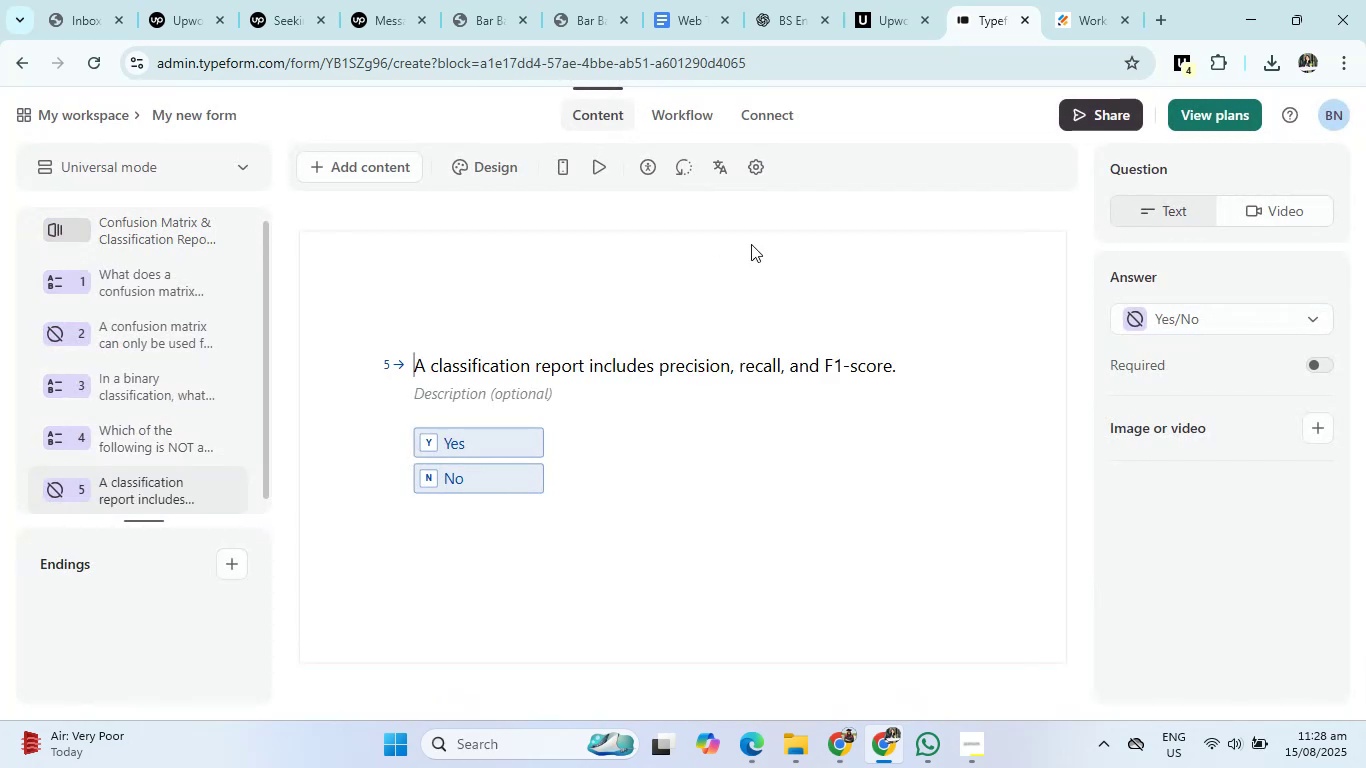 
wait(7.69)
 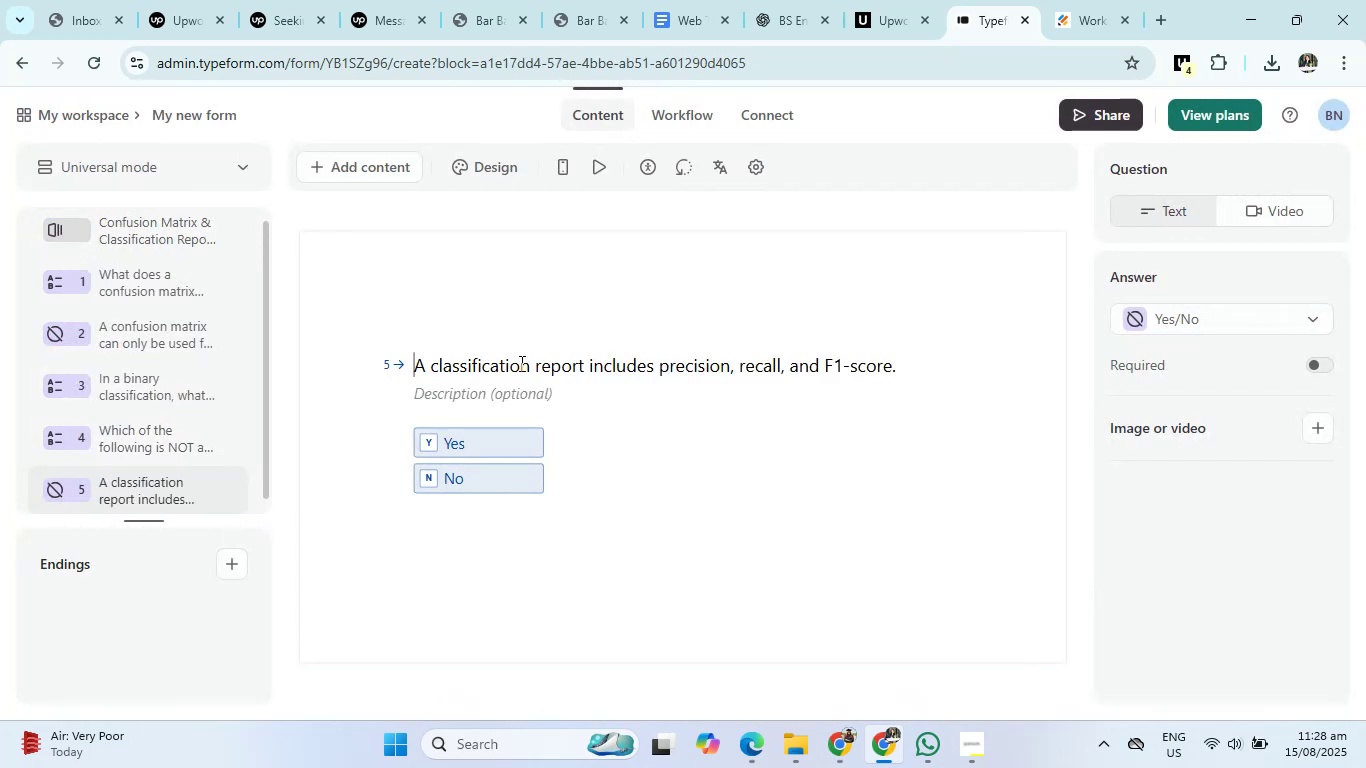 
left_click([781, 9])
 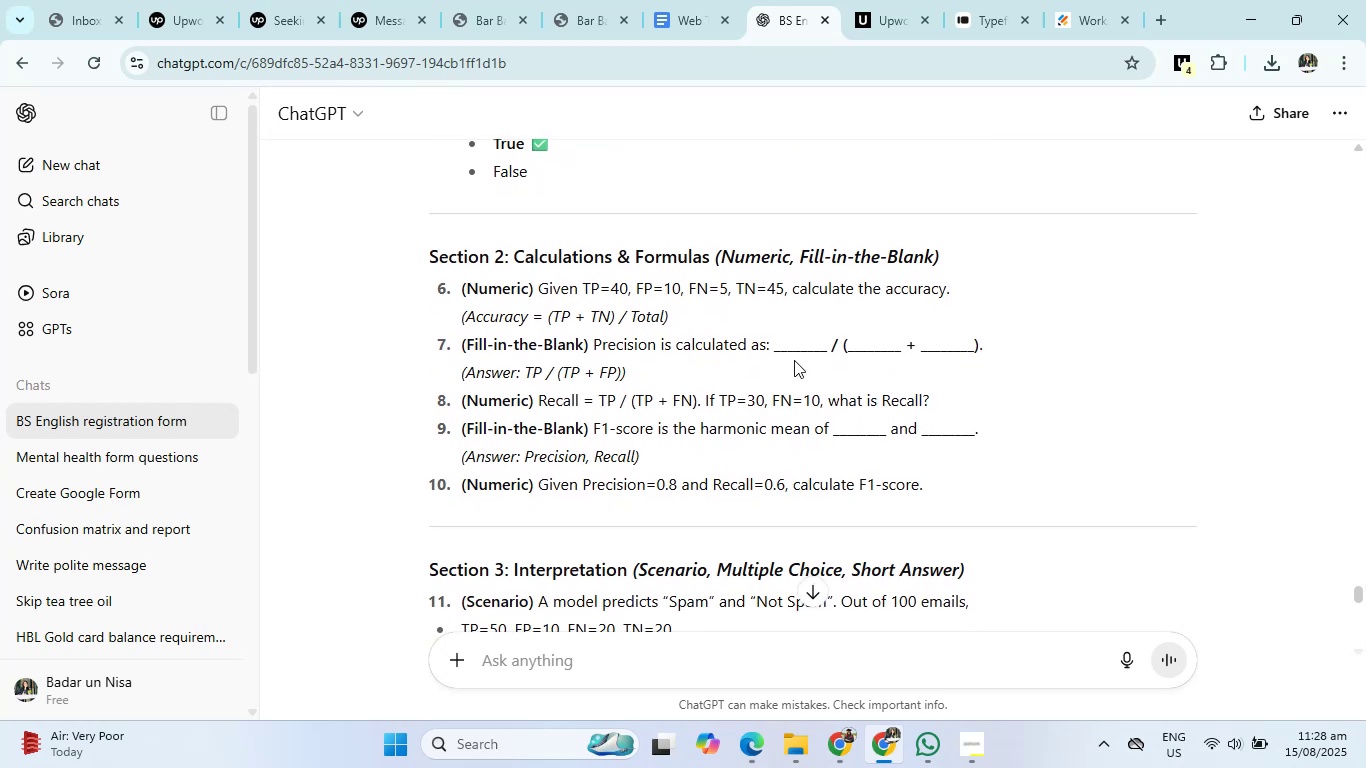 
wait(12.02)
 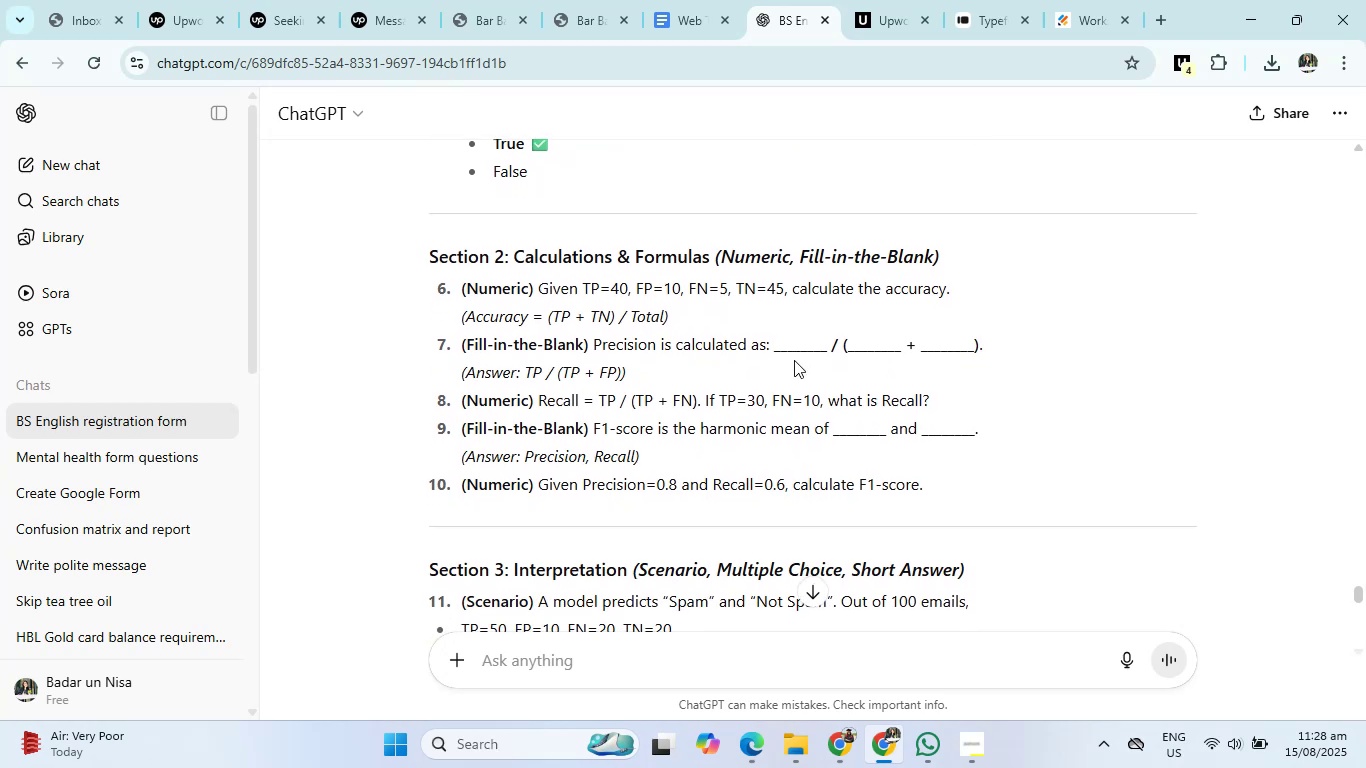 
left_click([981, 0])
 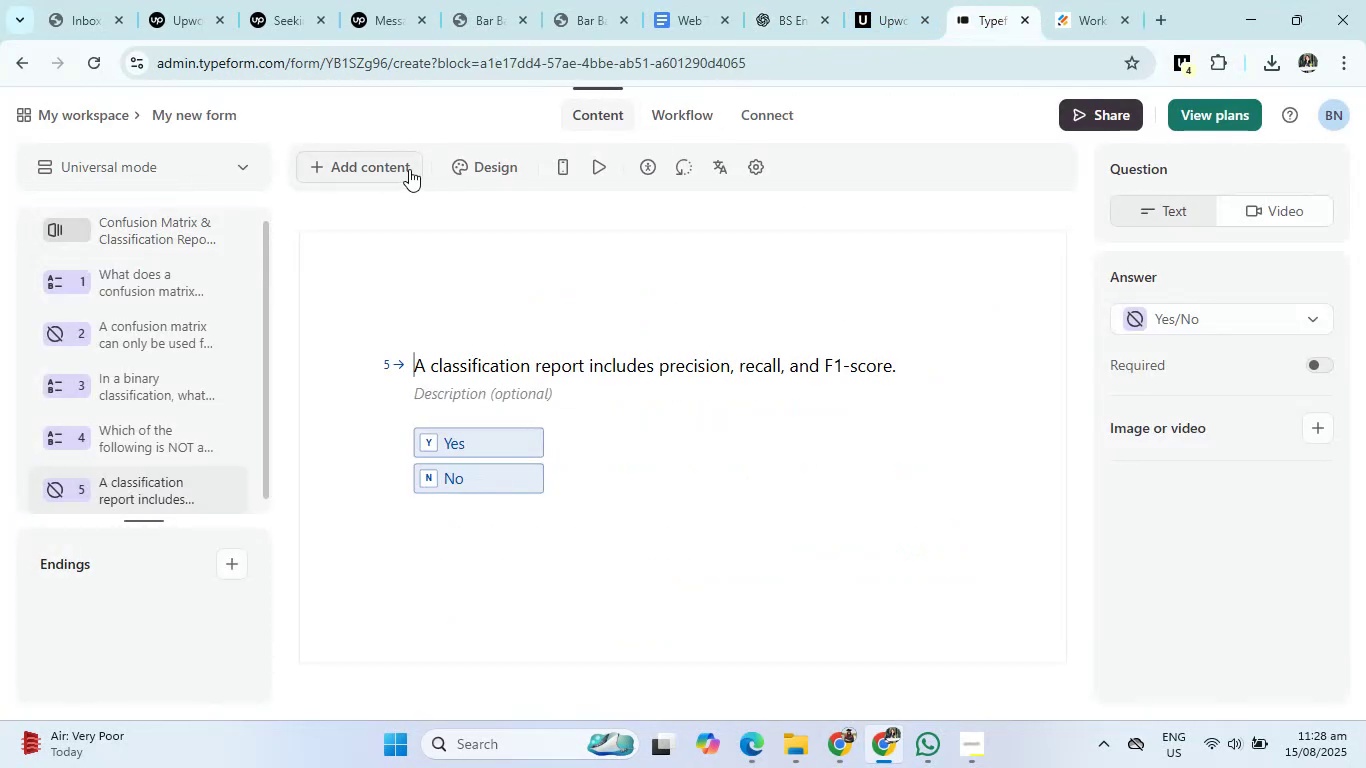 
left_click([401, 168])
 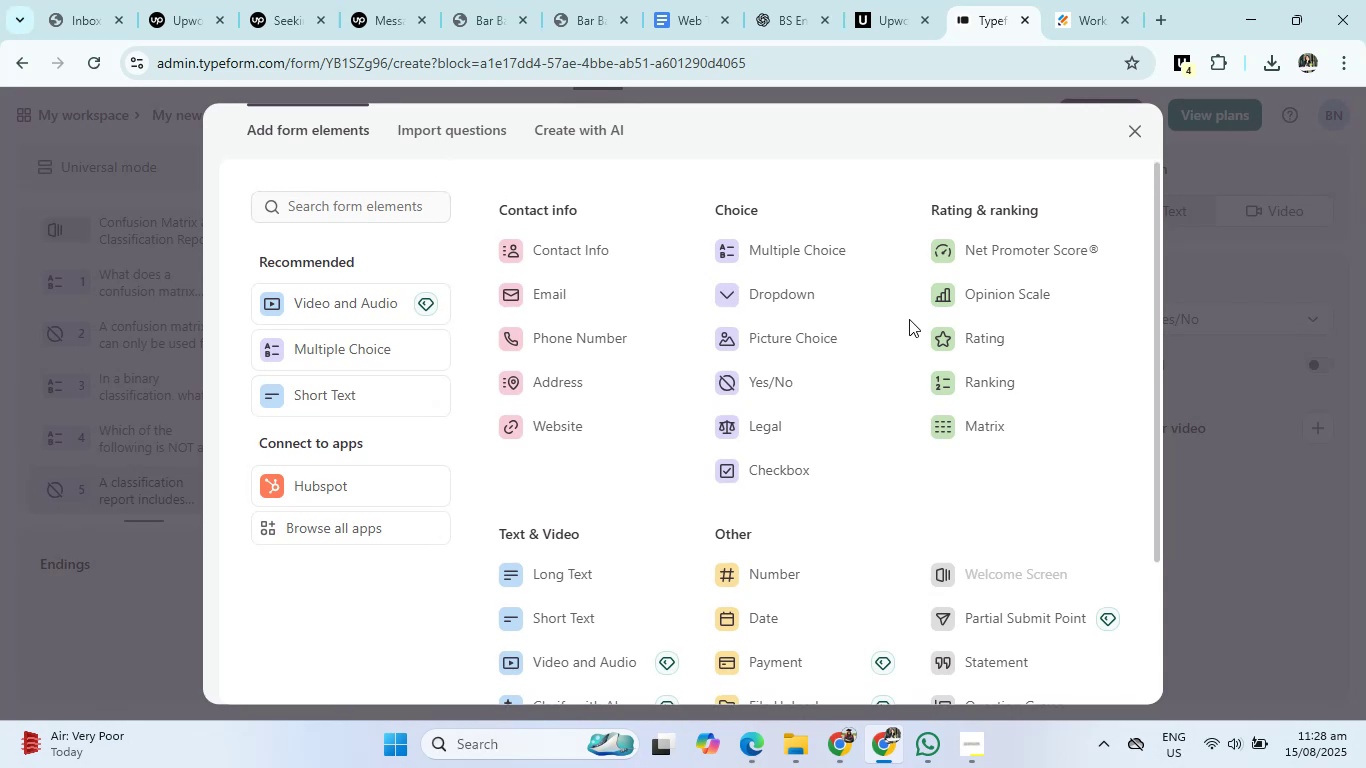 
wait(20.32)
 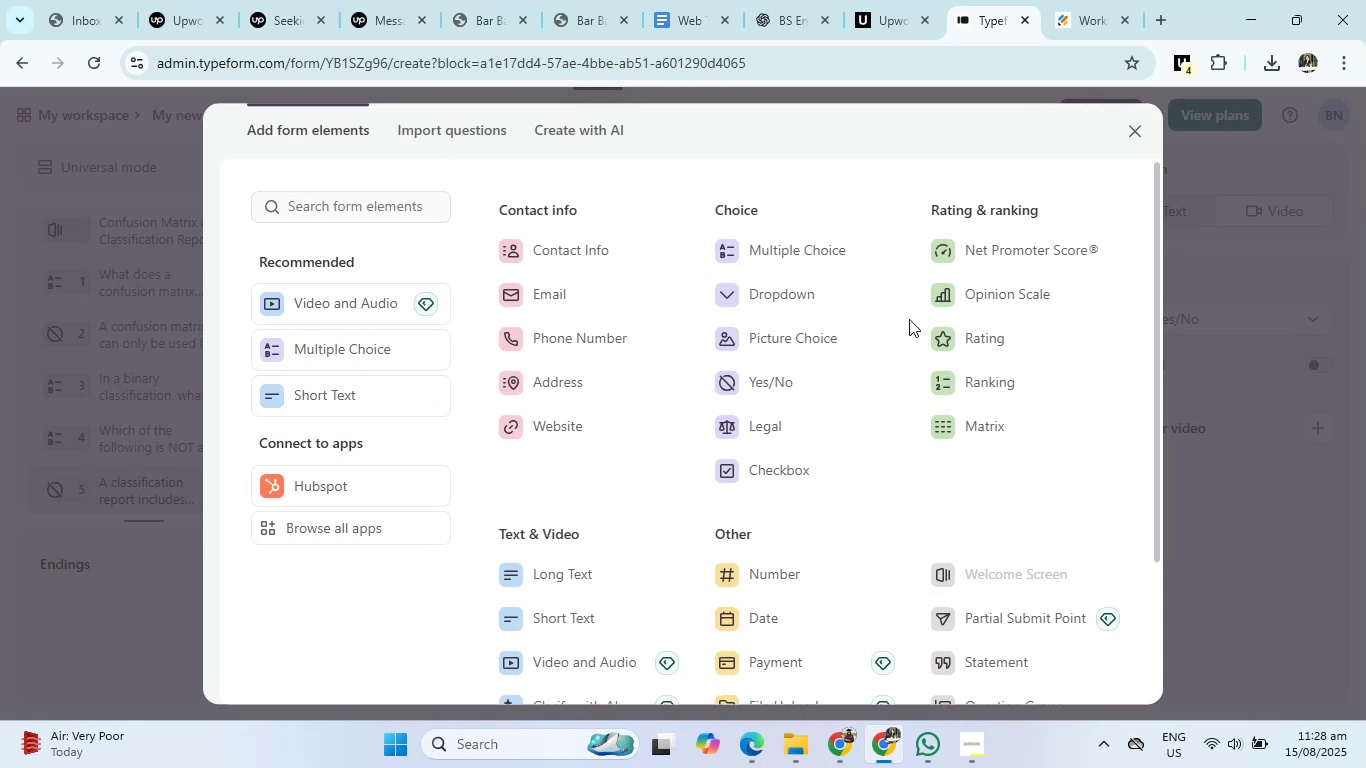 
left_click([1003, 433])
 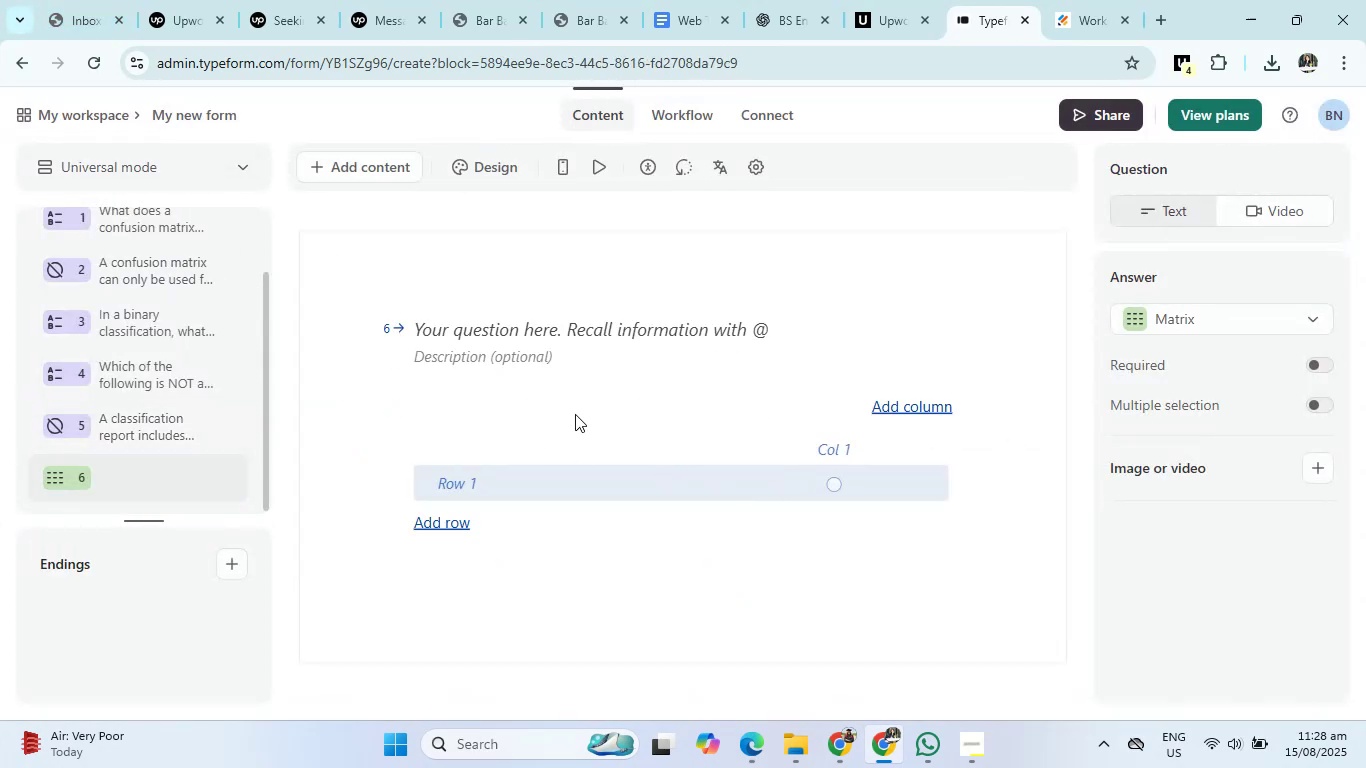 
wait(6.85)
 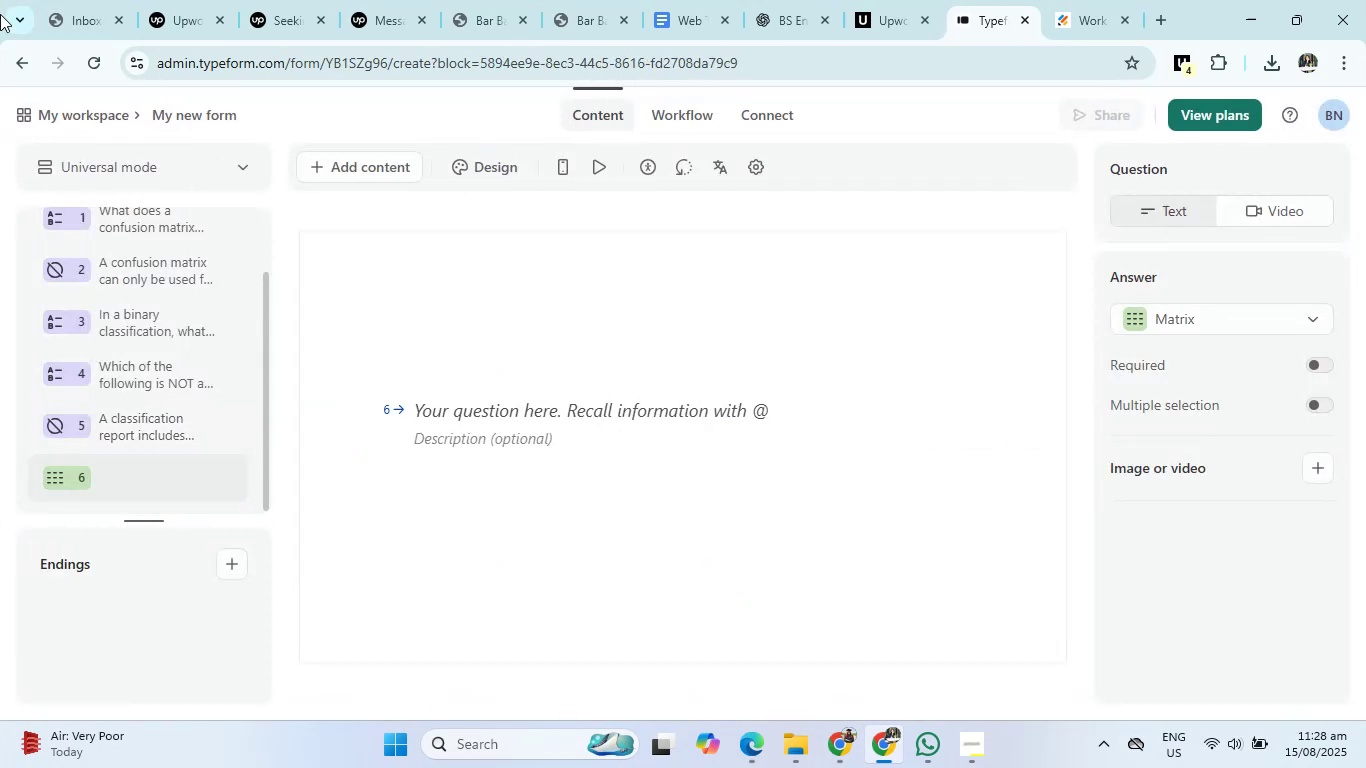 
left_click([782, 0])
 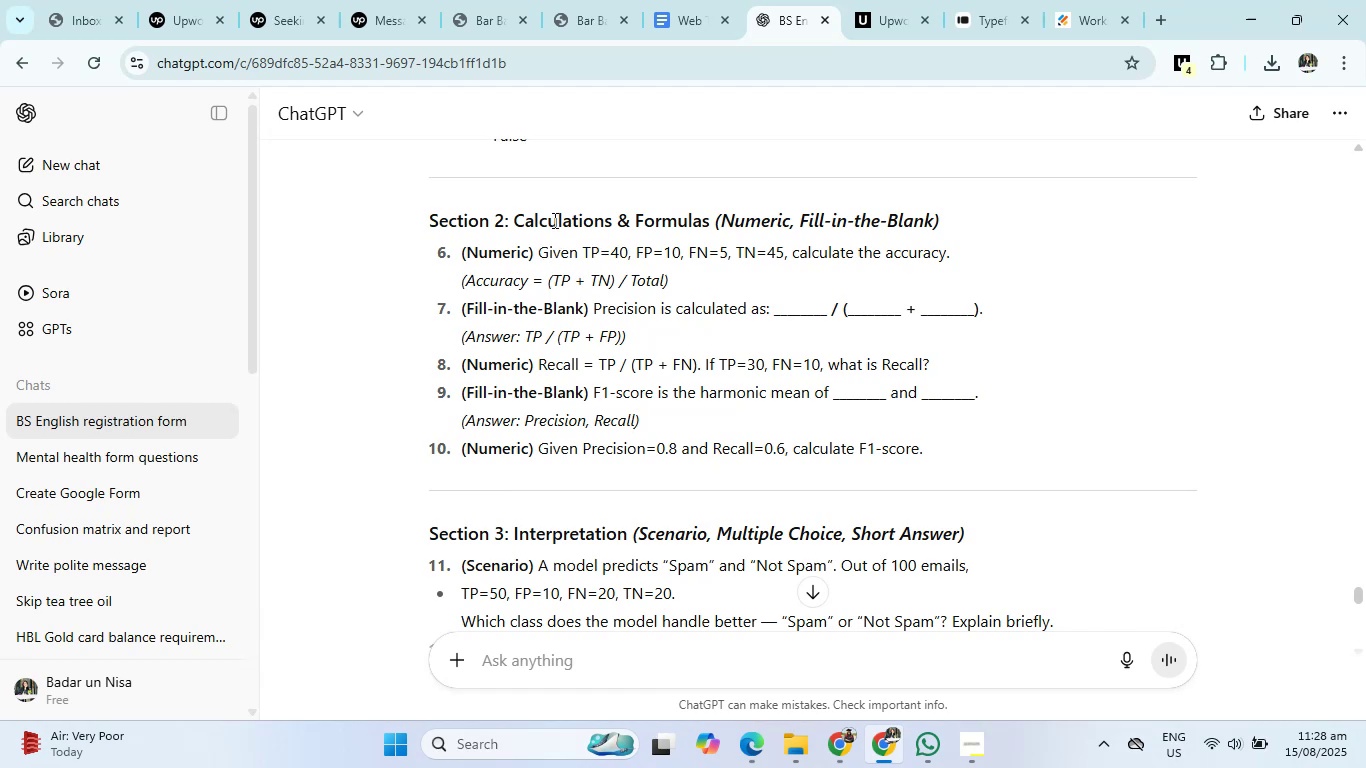 
left_click_drag(start_coordinate=[513, 224], to_coordinate=[706, 222])
 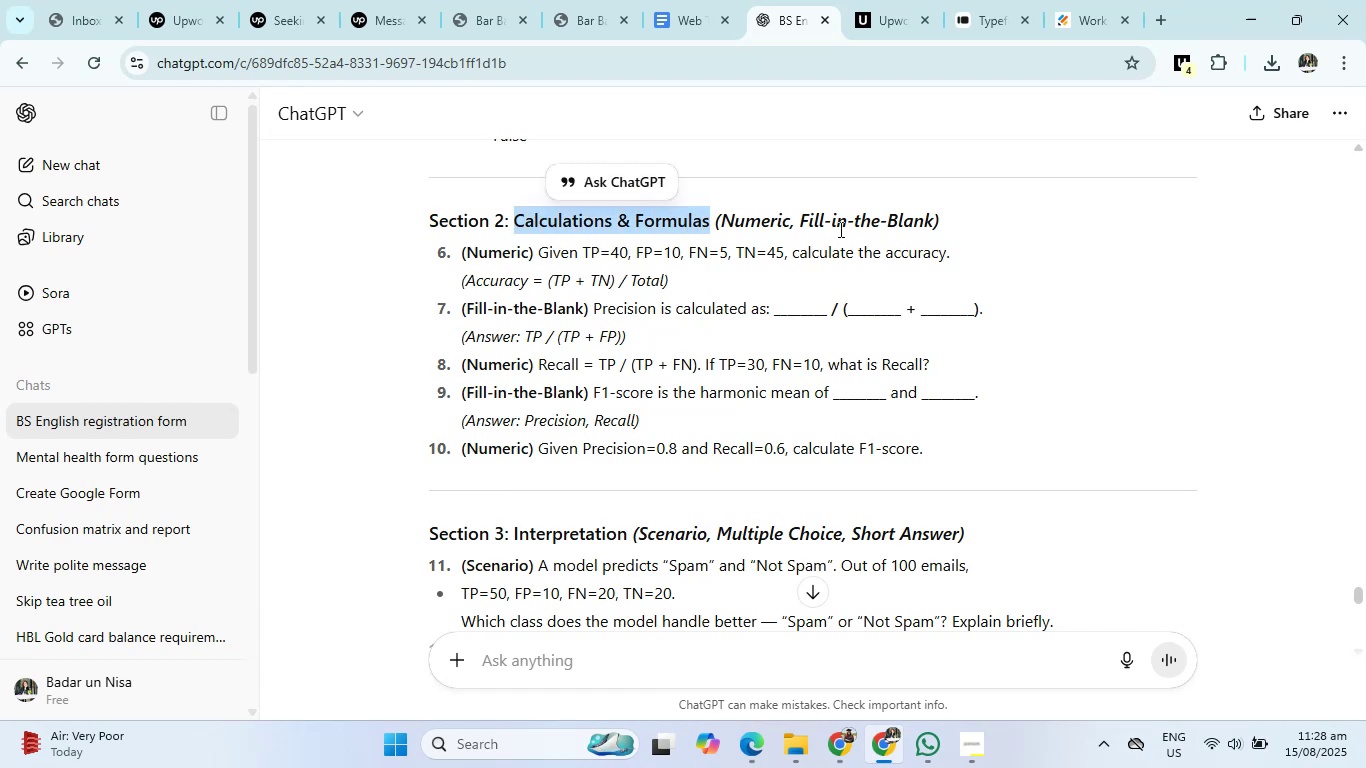 
left_click([839, 229])
 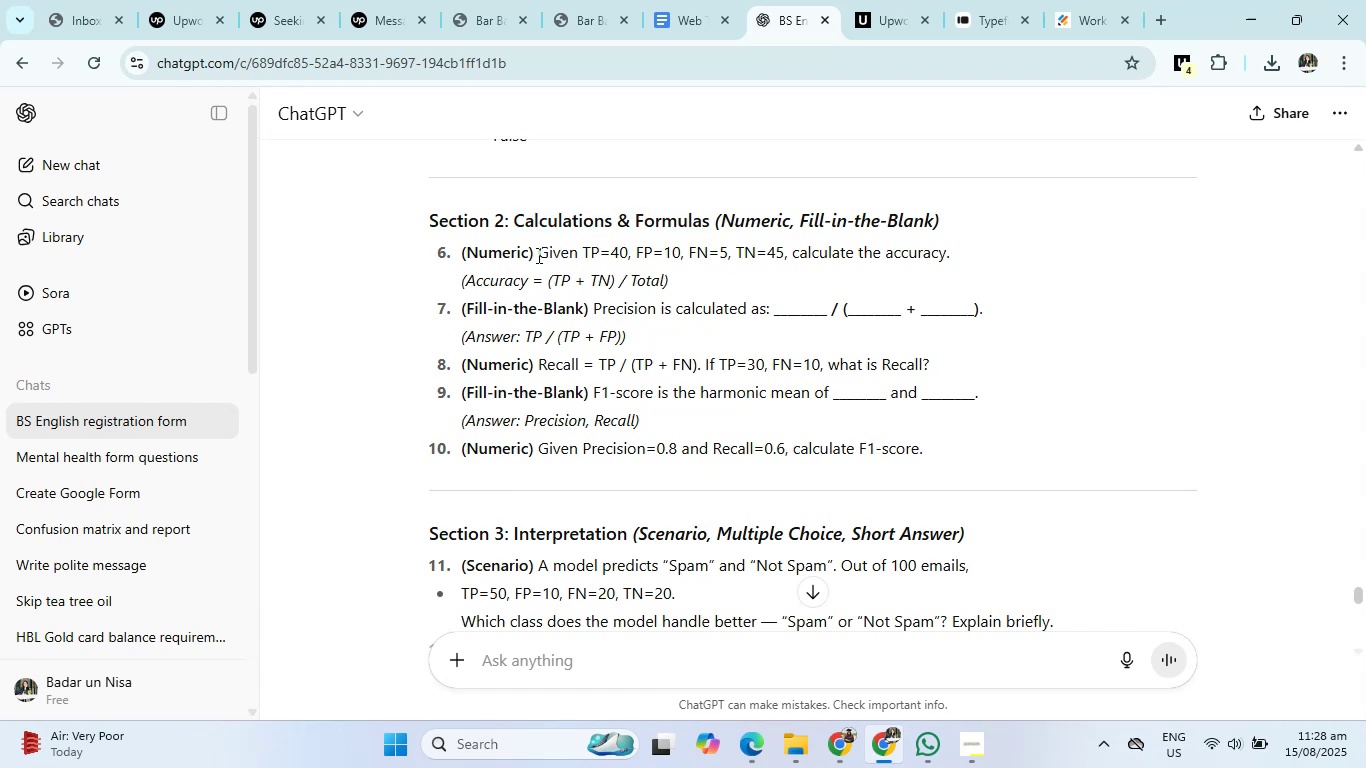 
left_click_drag(start_coordinate=[535, 255], to_coordinate=[998, 254])
 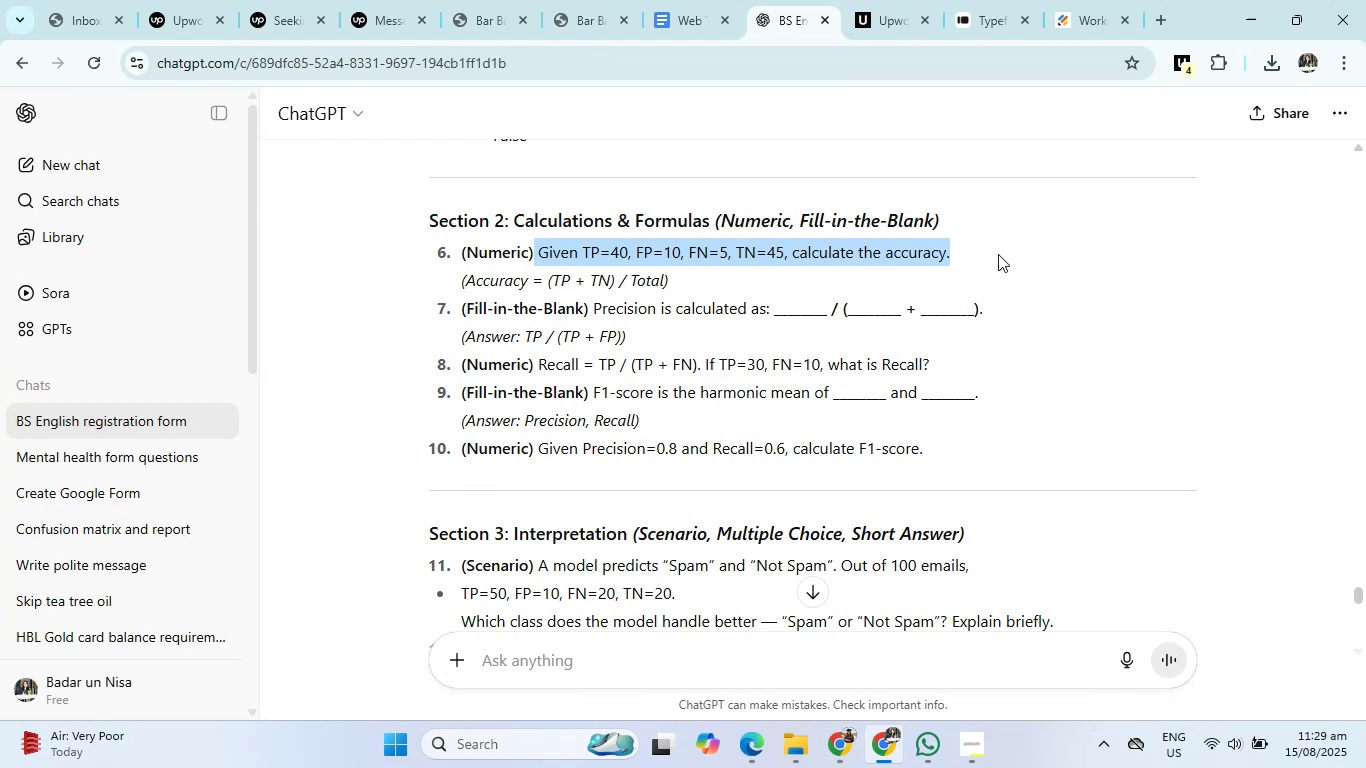 
key(Control+C)
 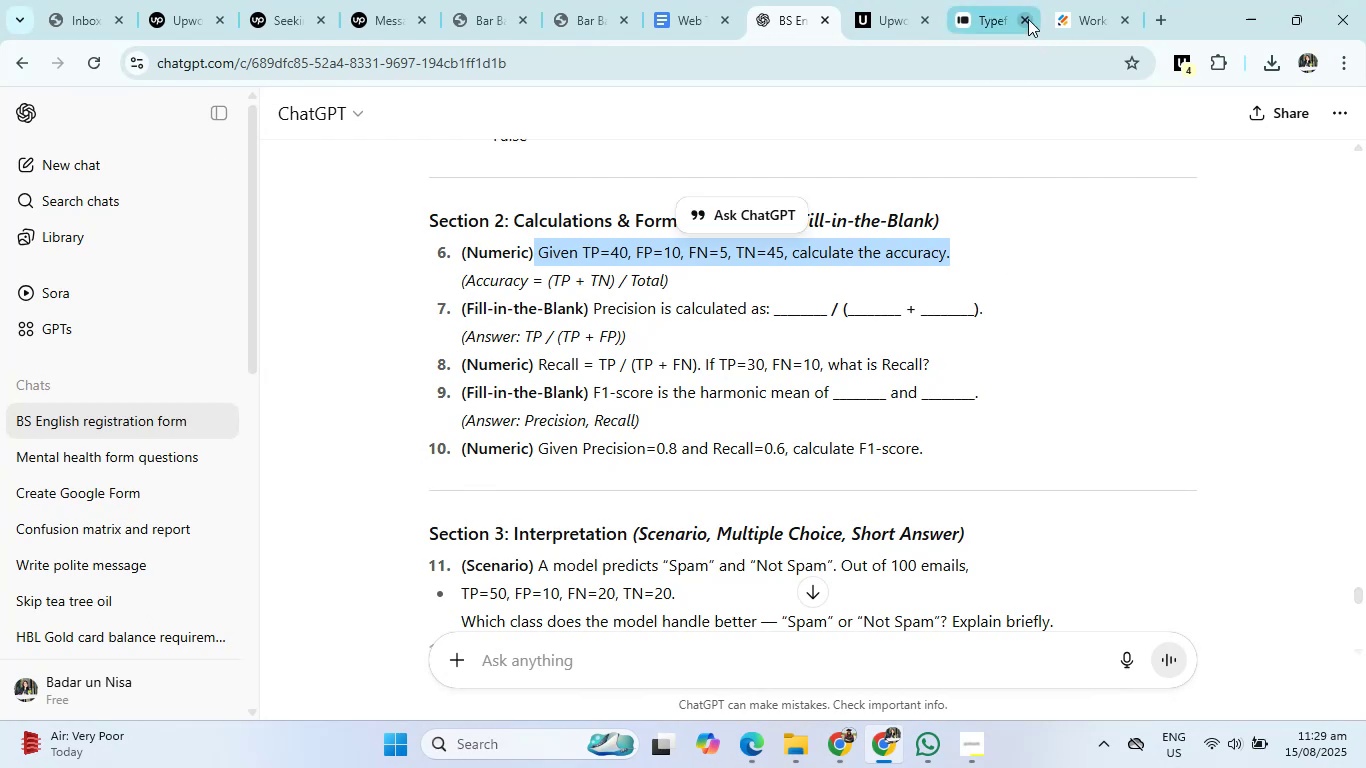 
left_click([1014, 8])
 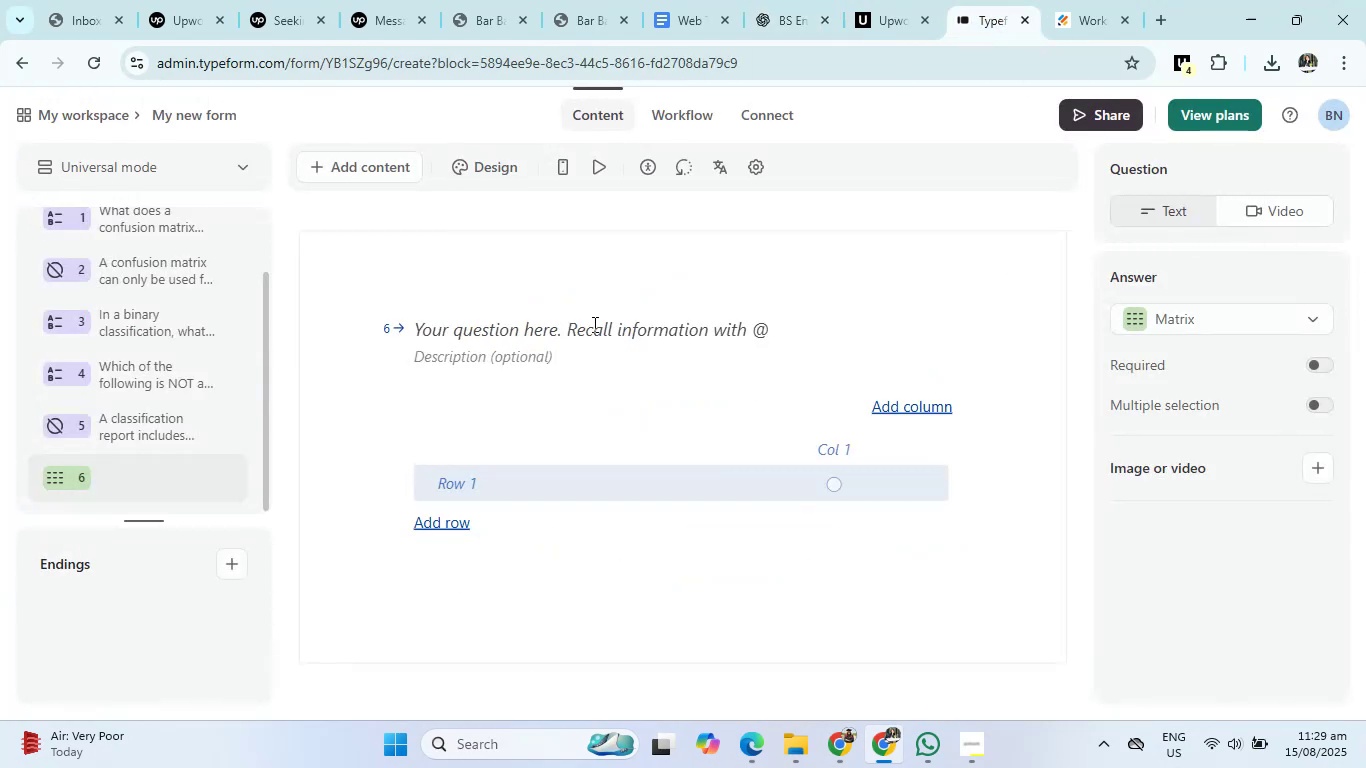 
left_click([573, 333])
 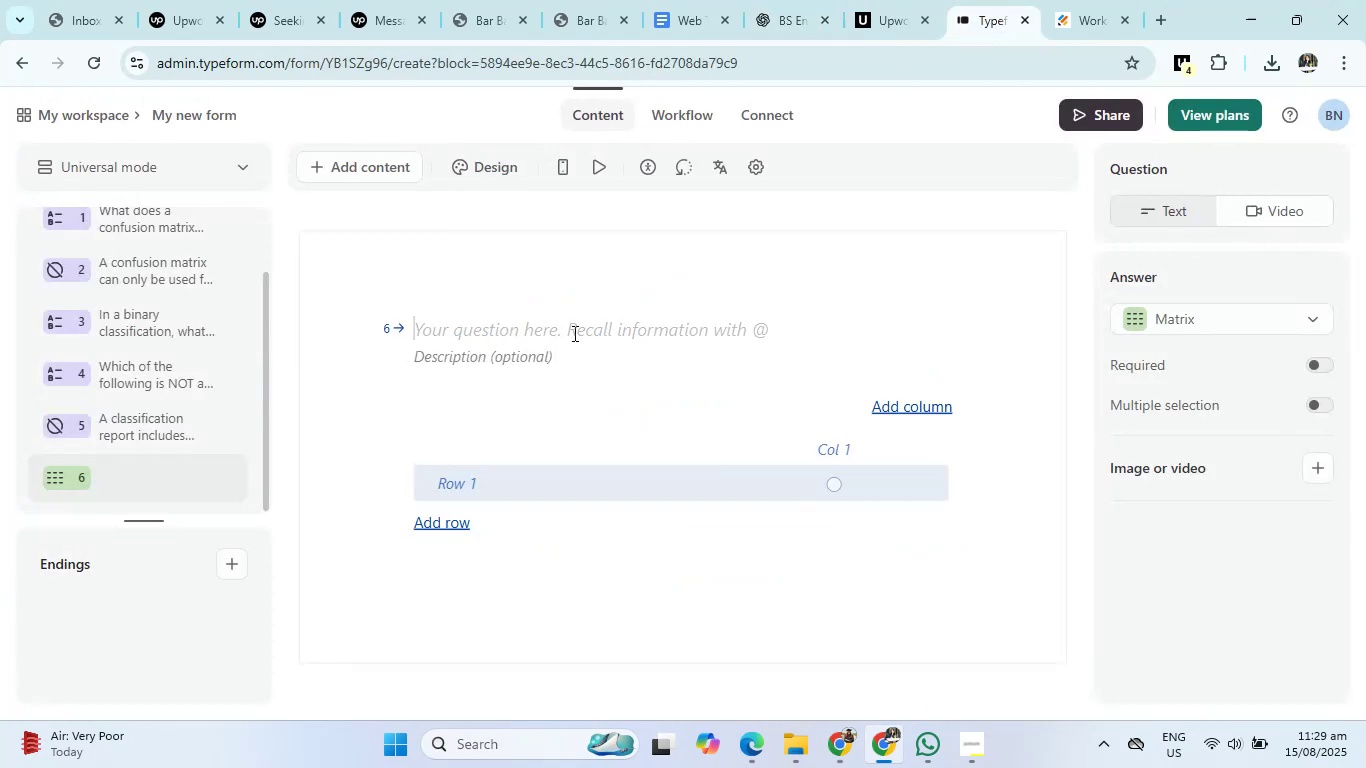 
key(Control+V)
 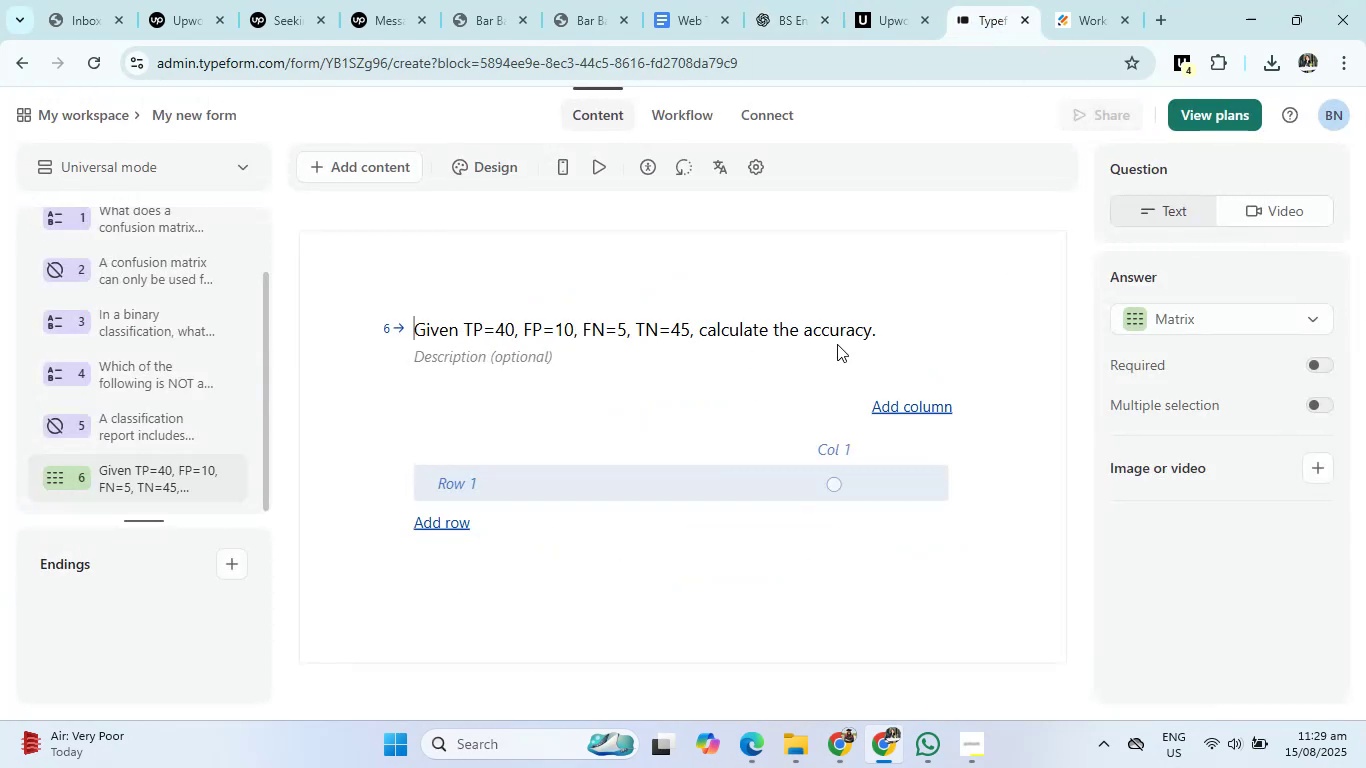 
left_click([1215, 323])
 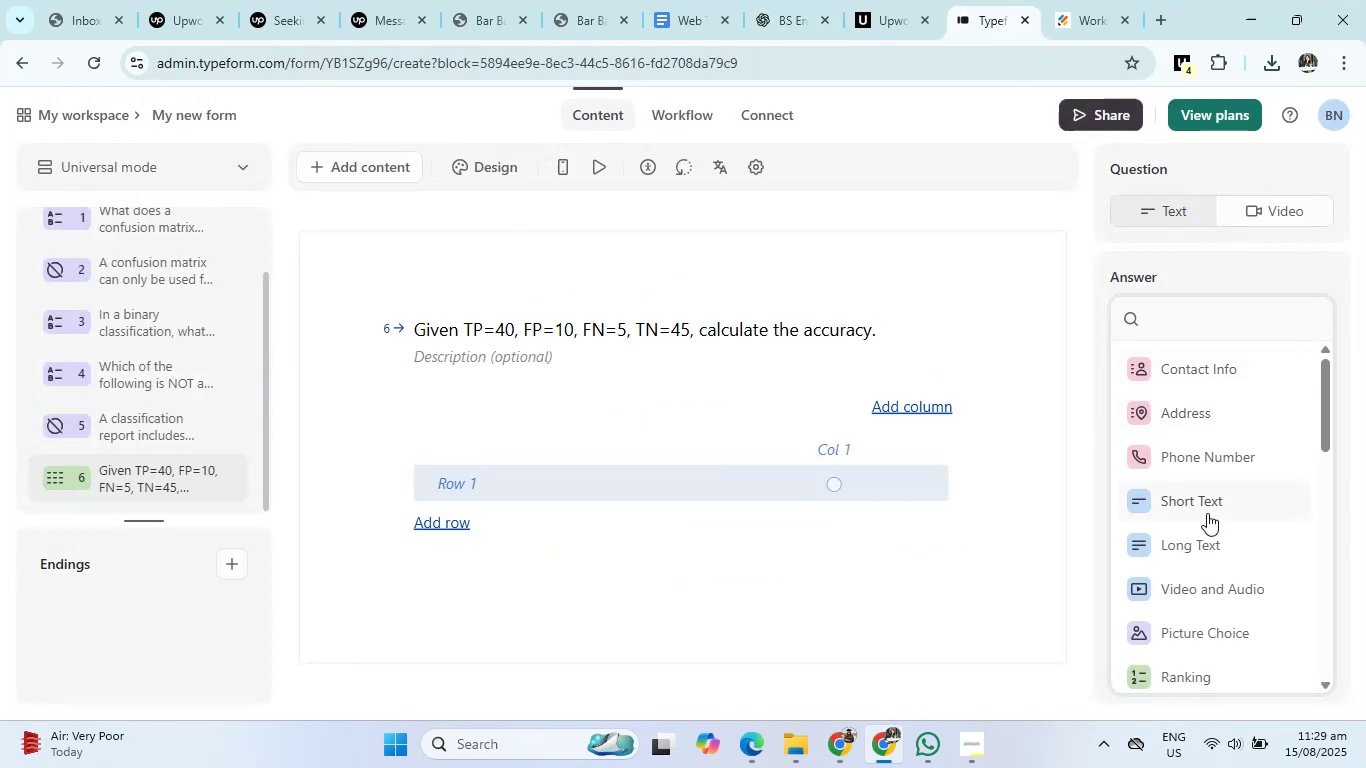 
left_click([1207, 513])
 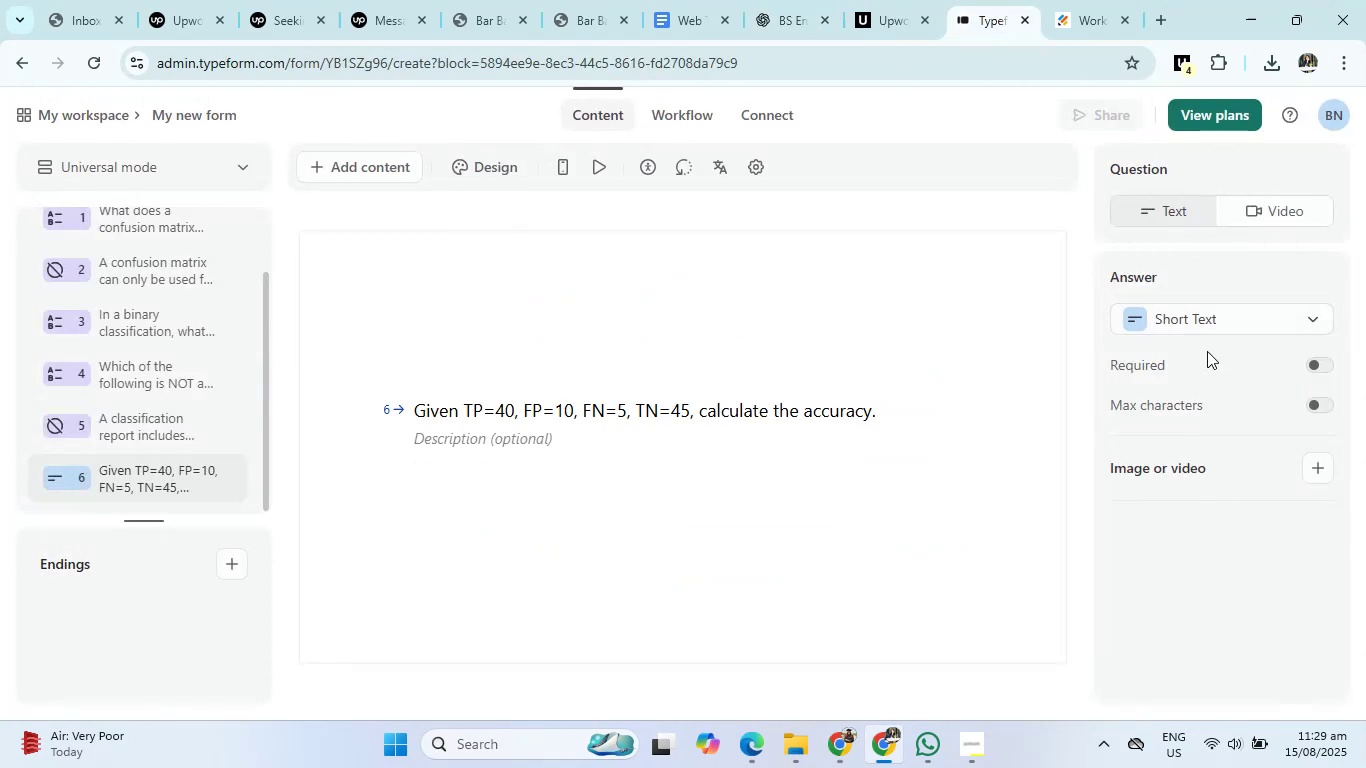 
left_click([1208, 323])
 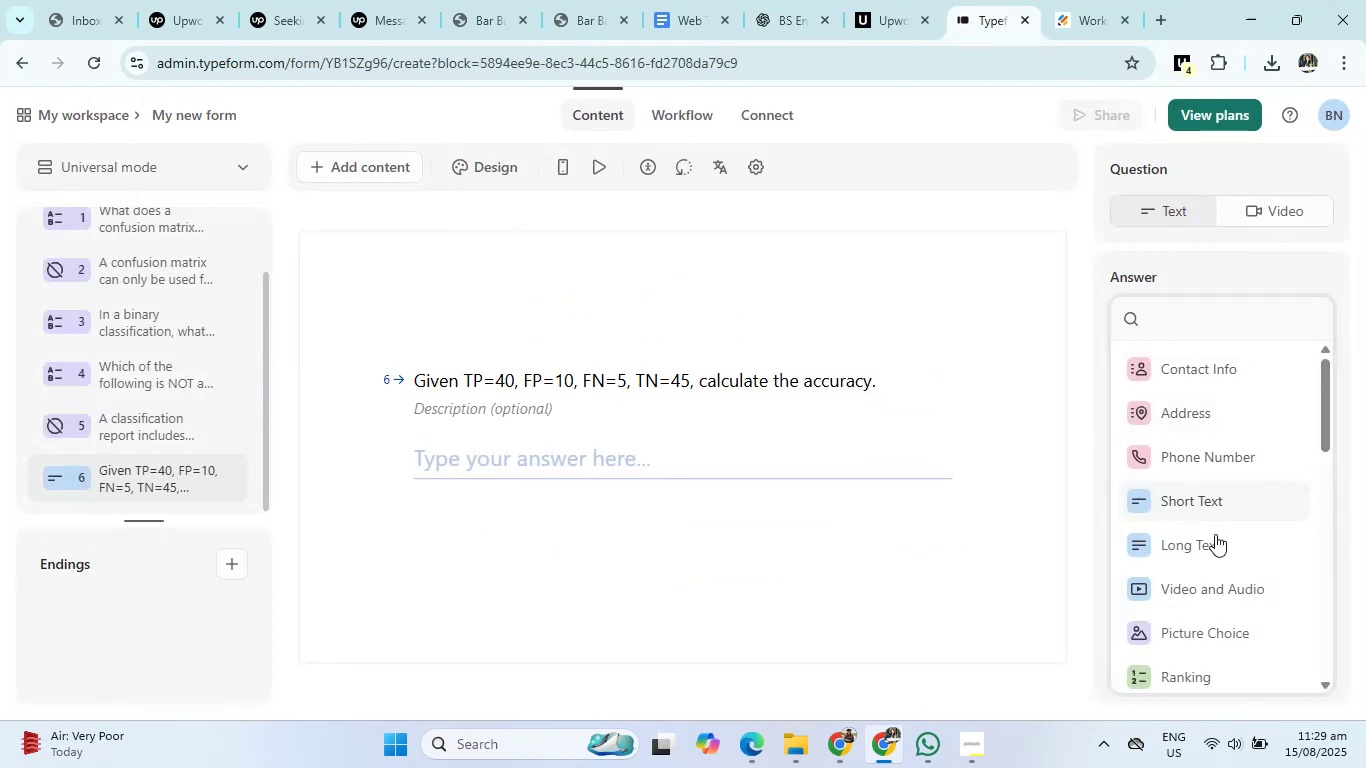 
left_click([1215, 547])
 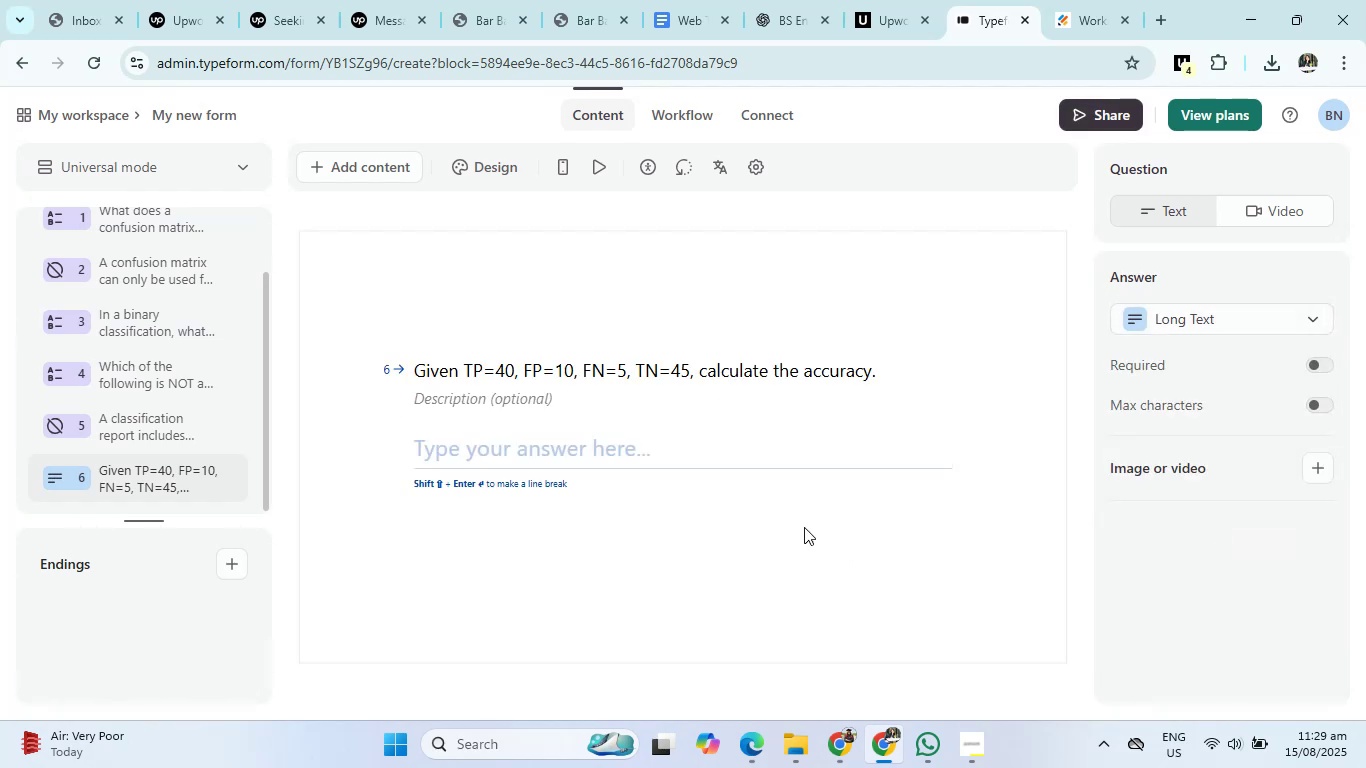 
left_click([759, 746])
 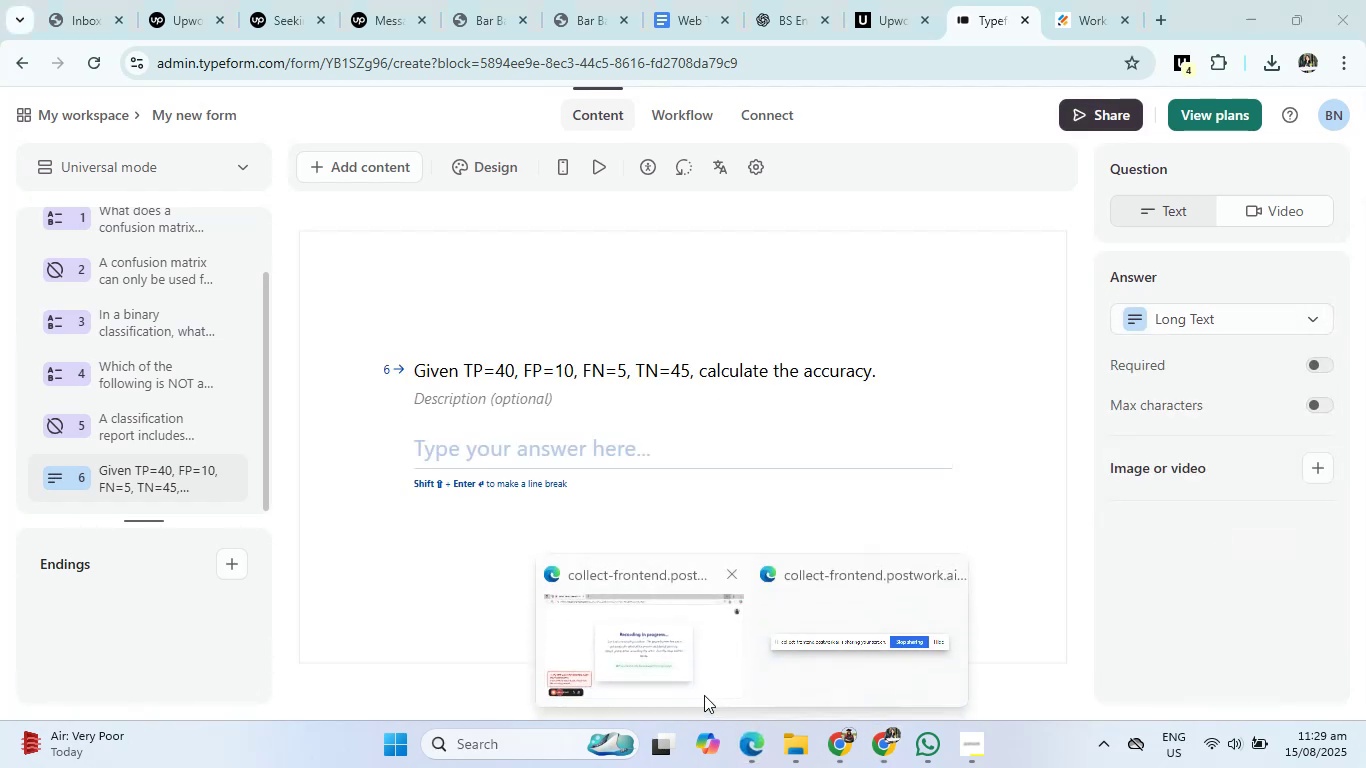 
left_click([679, 676])
 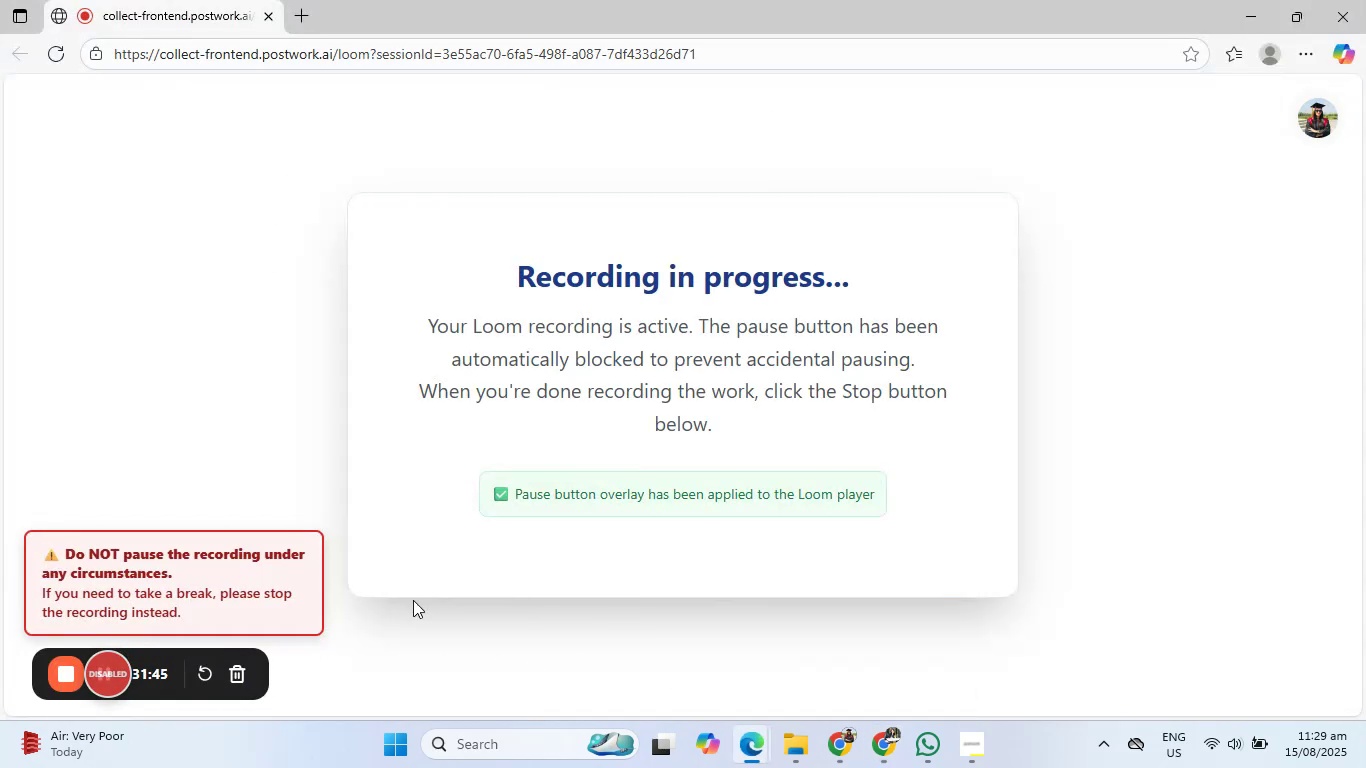 
left_click([1255, 0])
 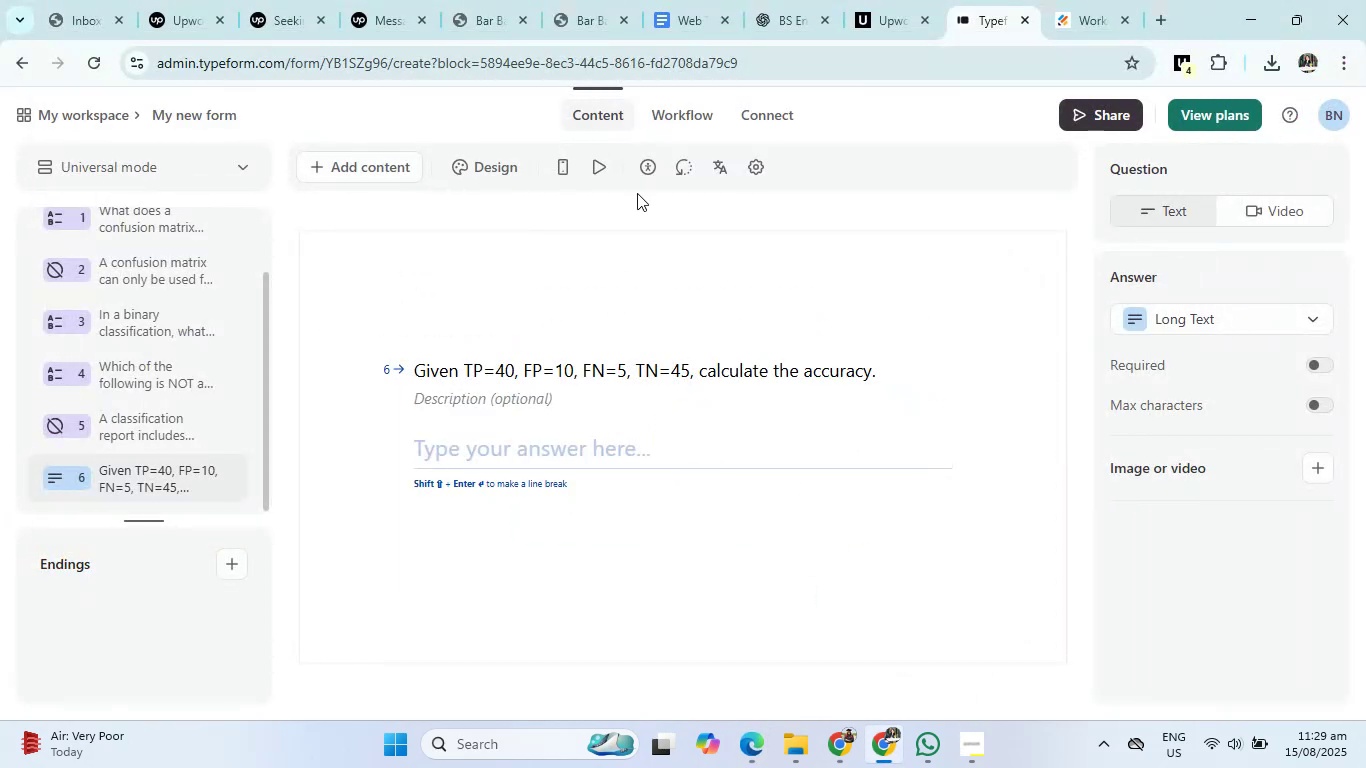 
left_click([791, 0])
 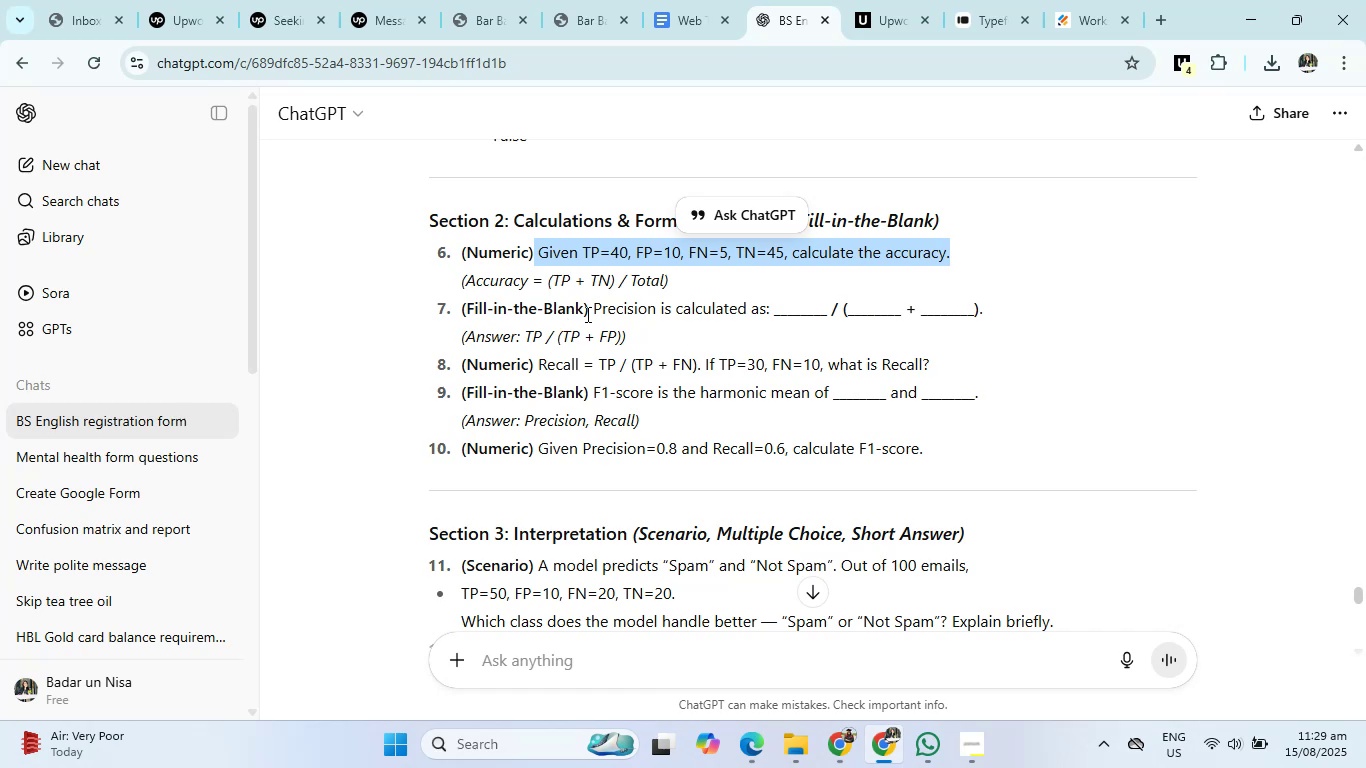 
left_click_drag(start_coordinate=[594, 310], to_coordinate=[1030, 313])
 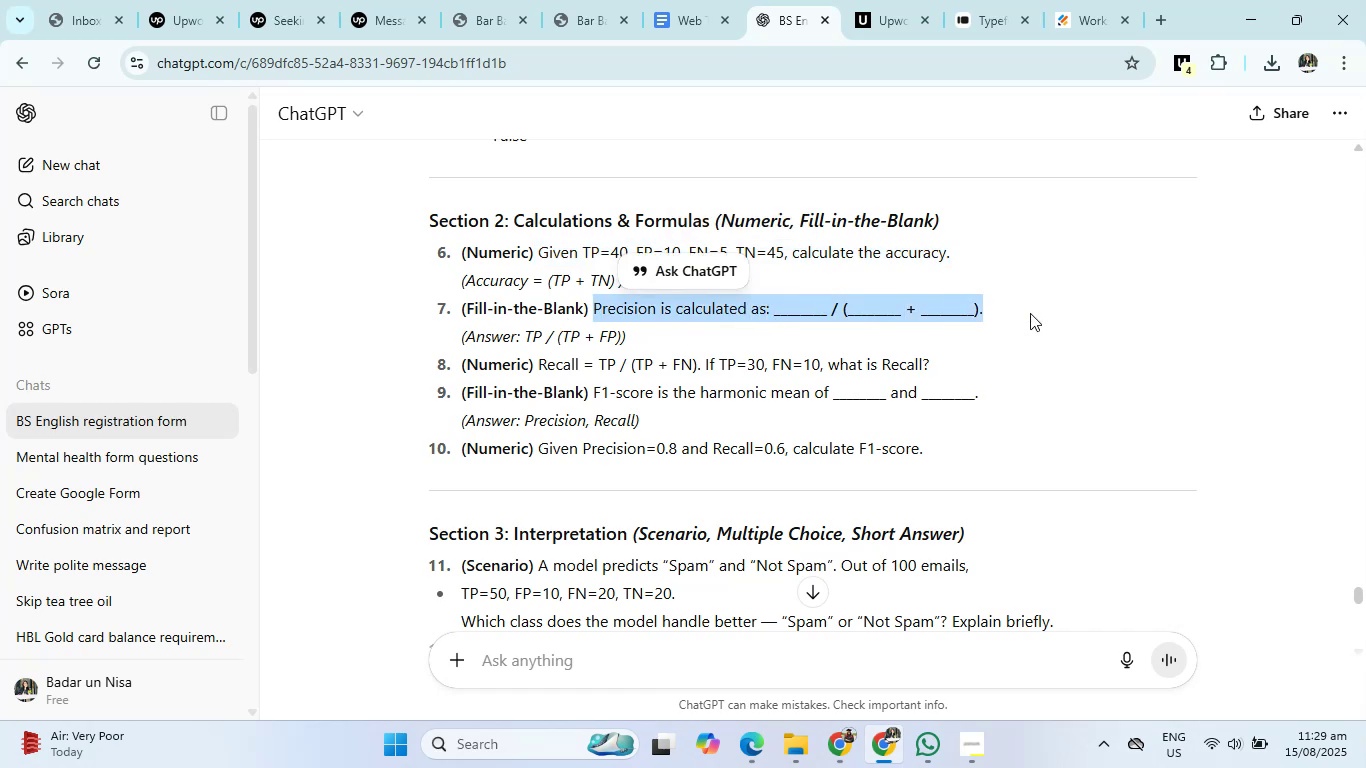 
key(Control+C)
 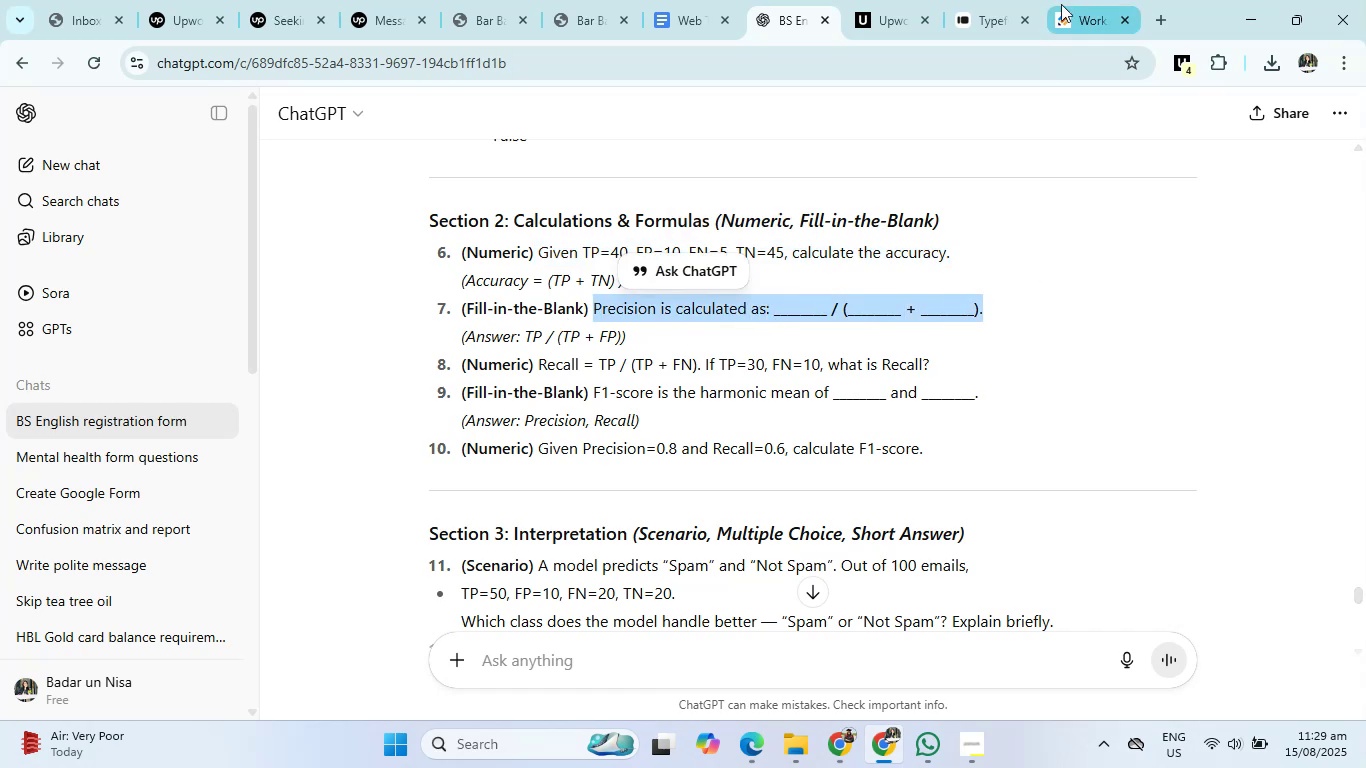 
left_click([965, 5])
 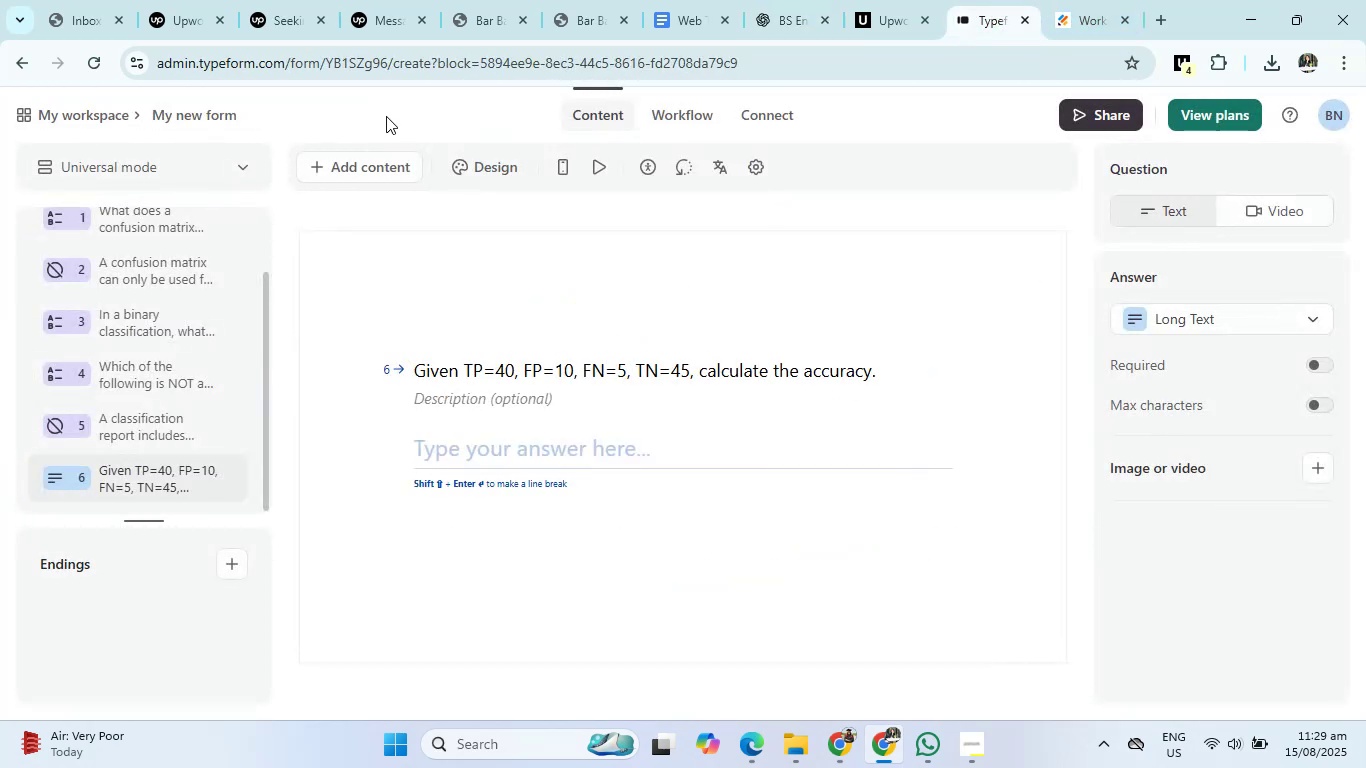 
left_click([363, 162])
 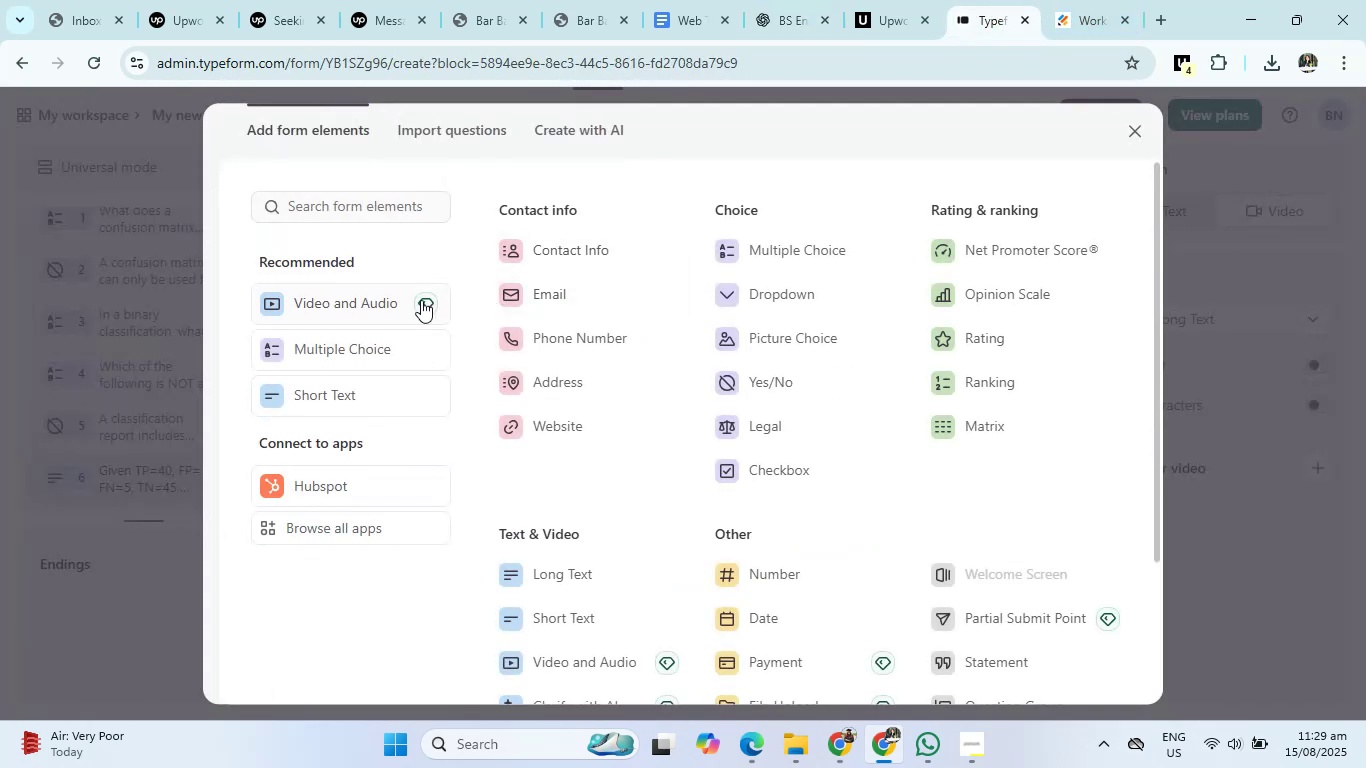 
left_click([354, 394])
 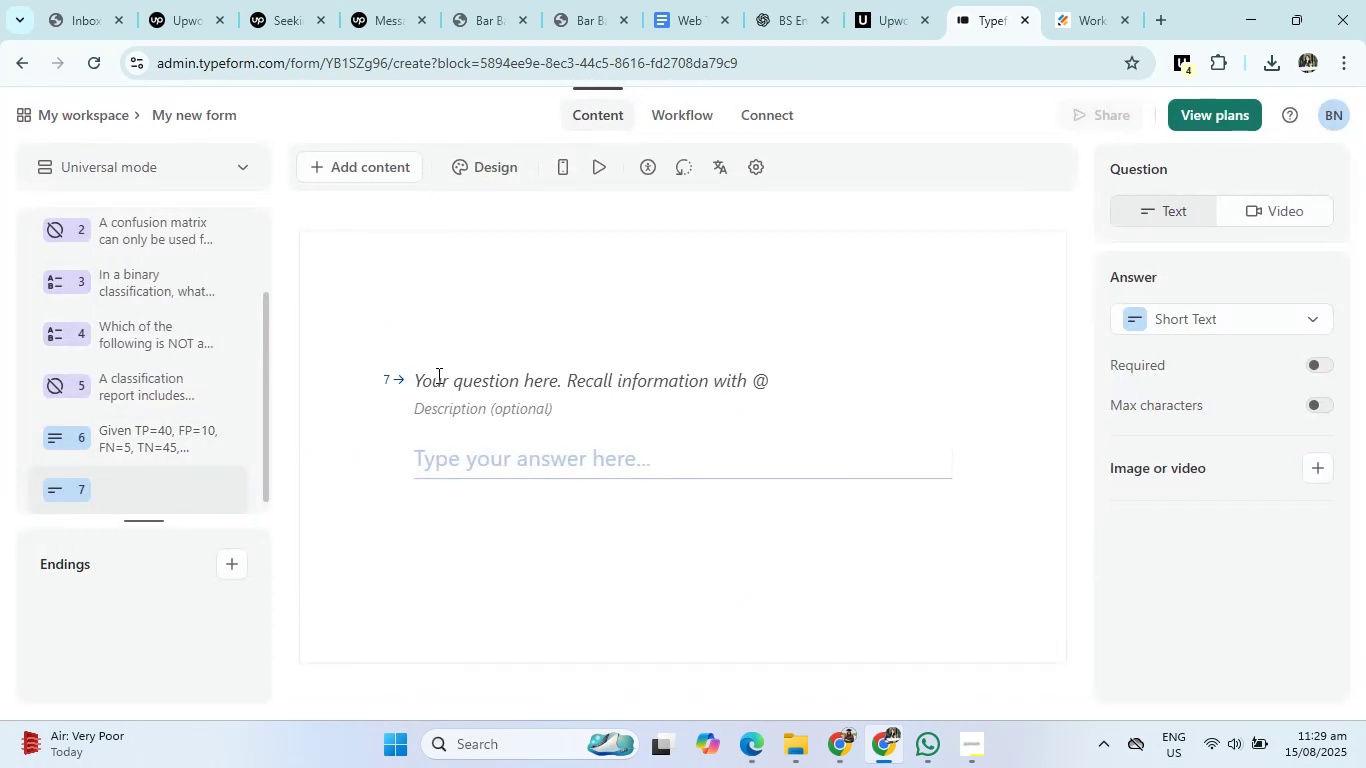 
left_click([443, 378])
 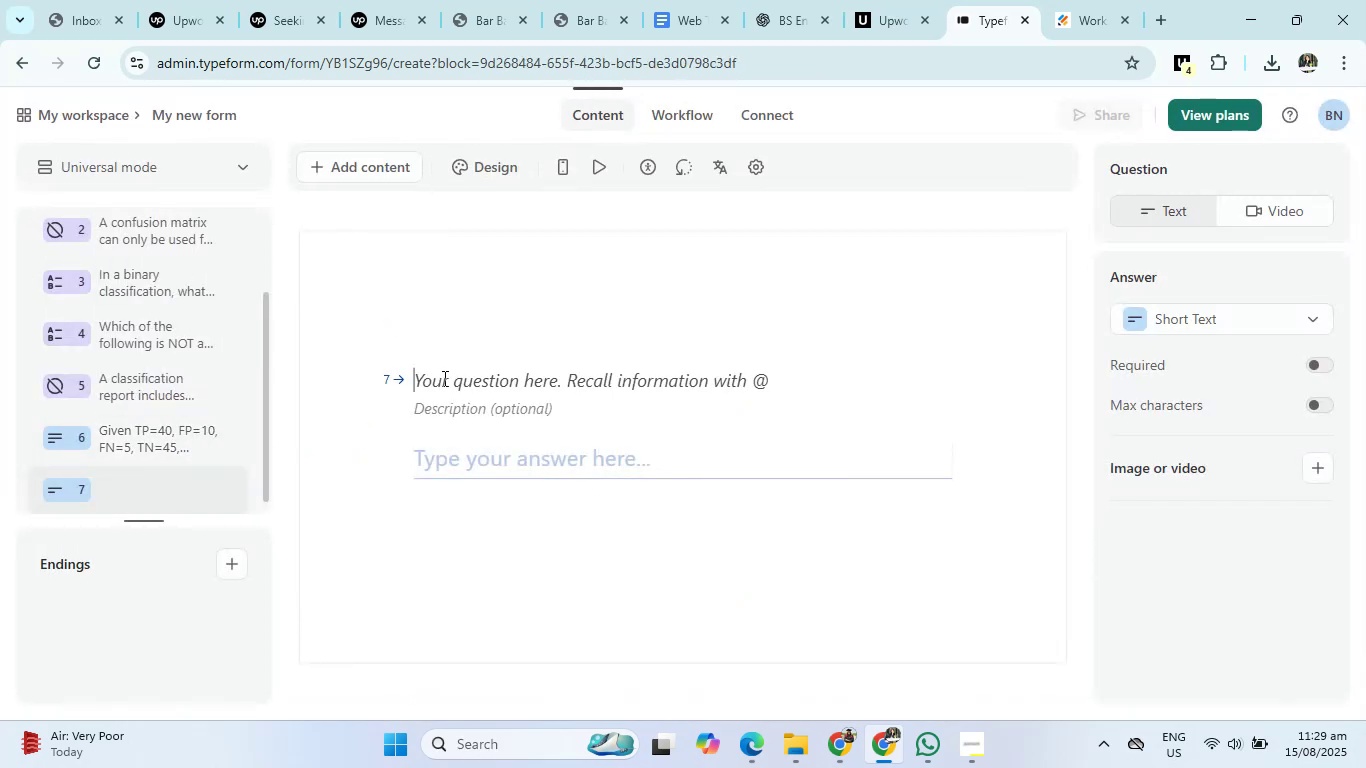 
key(Control+V)
 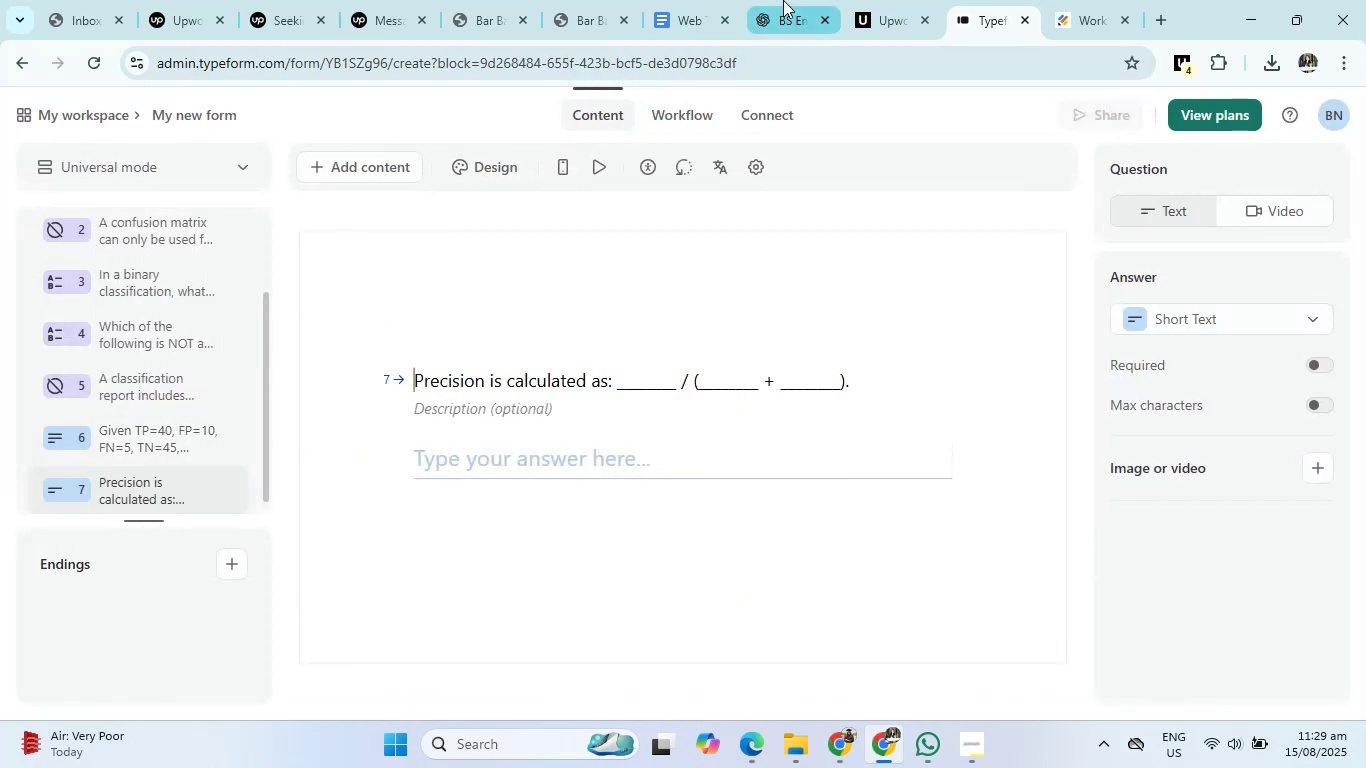 
left_click([783, 0])
 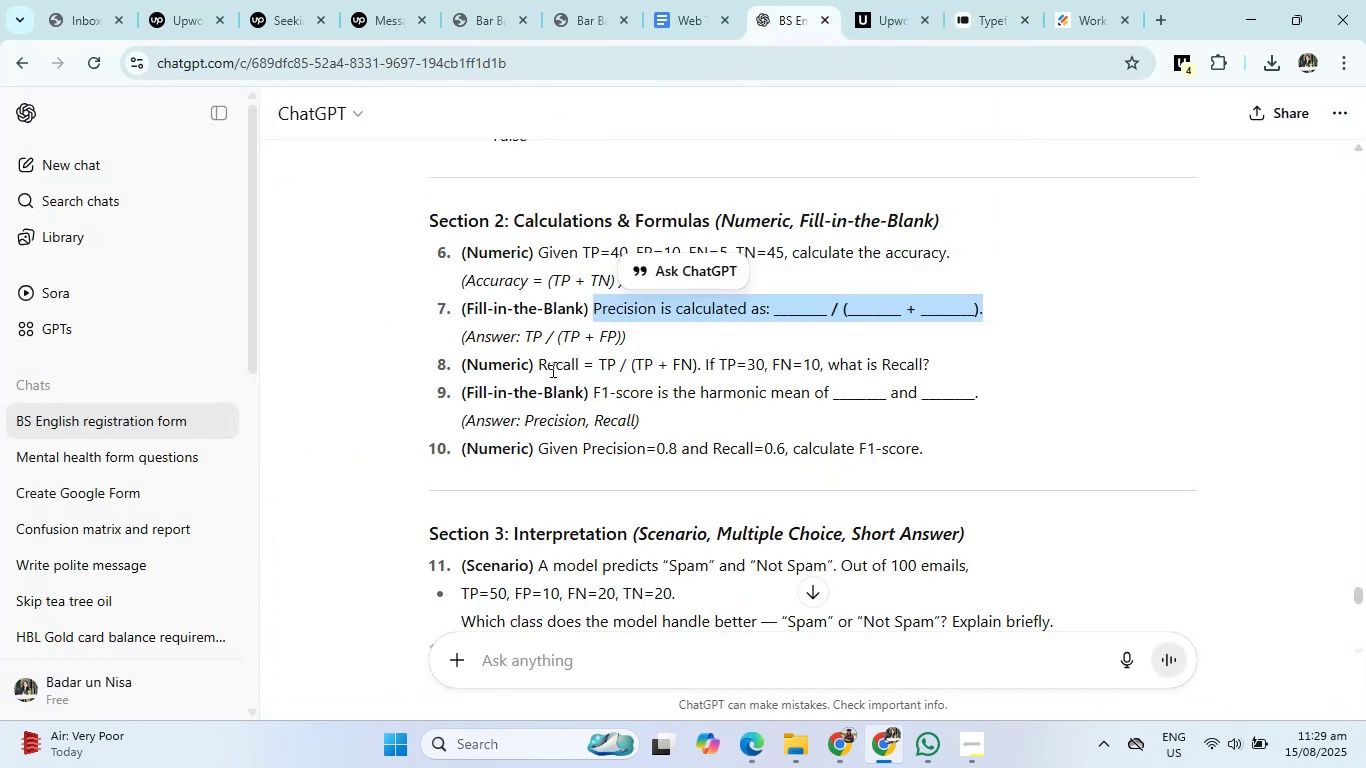 
left_click_drag(start_coordinate=[537, 364], to_coordinate=[934, 359])
 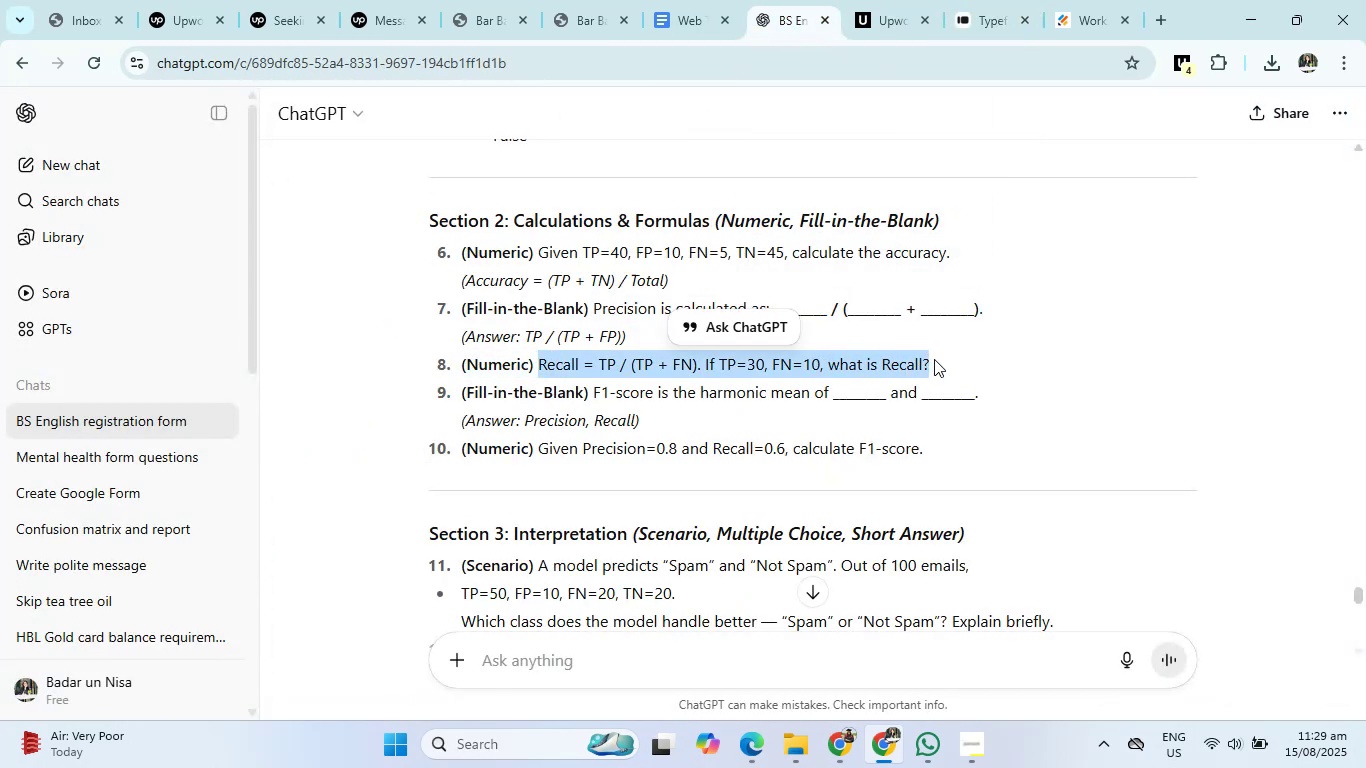 
key(Control+C)
 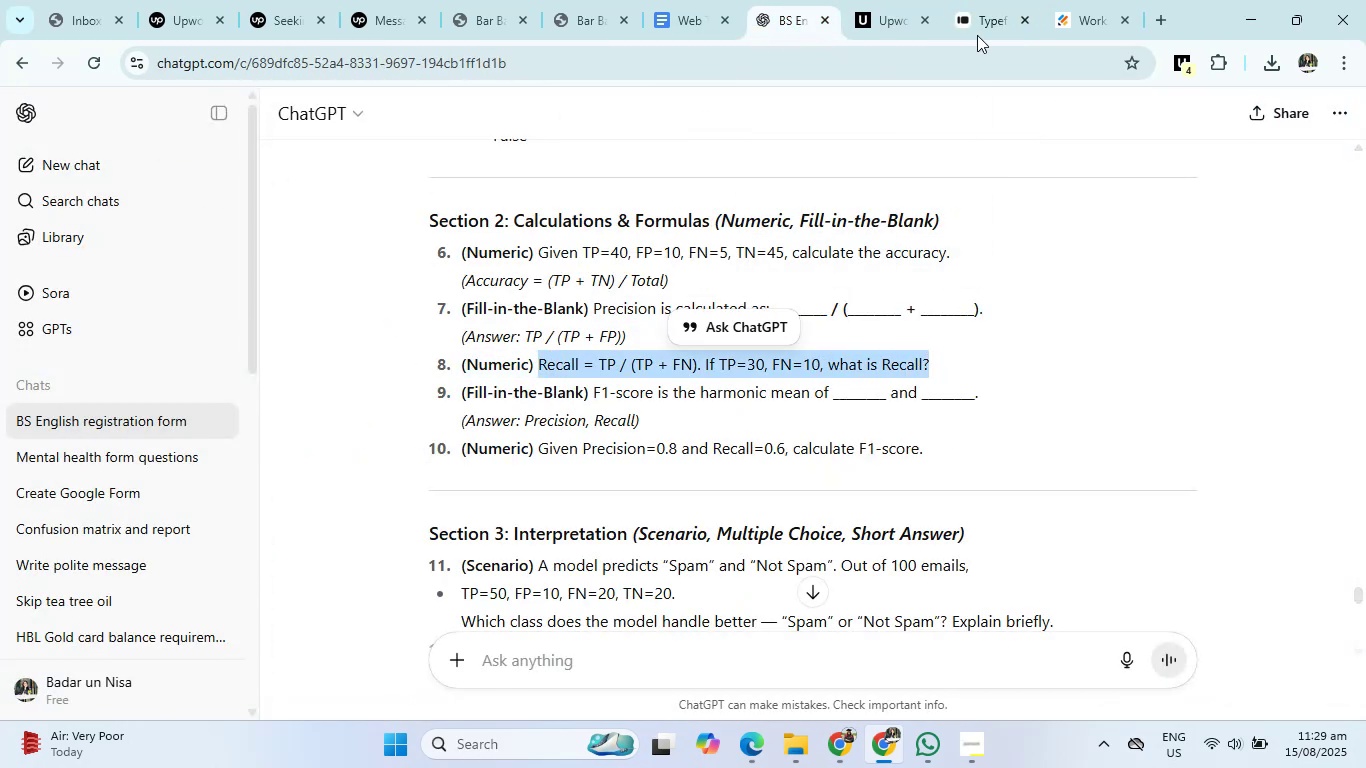 
left_click([983, 0])
 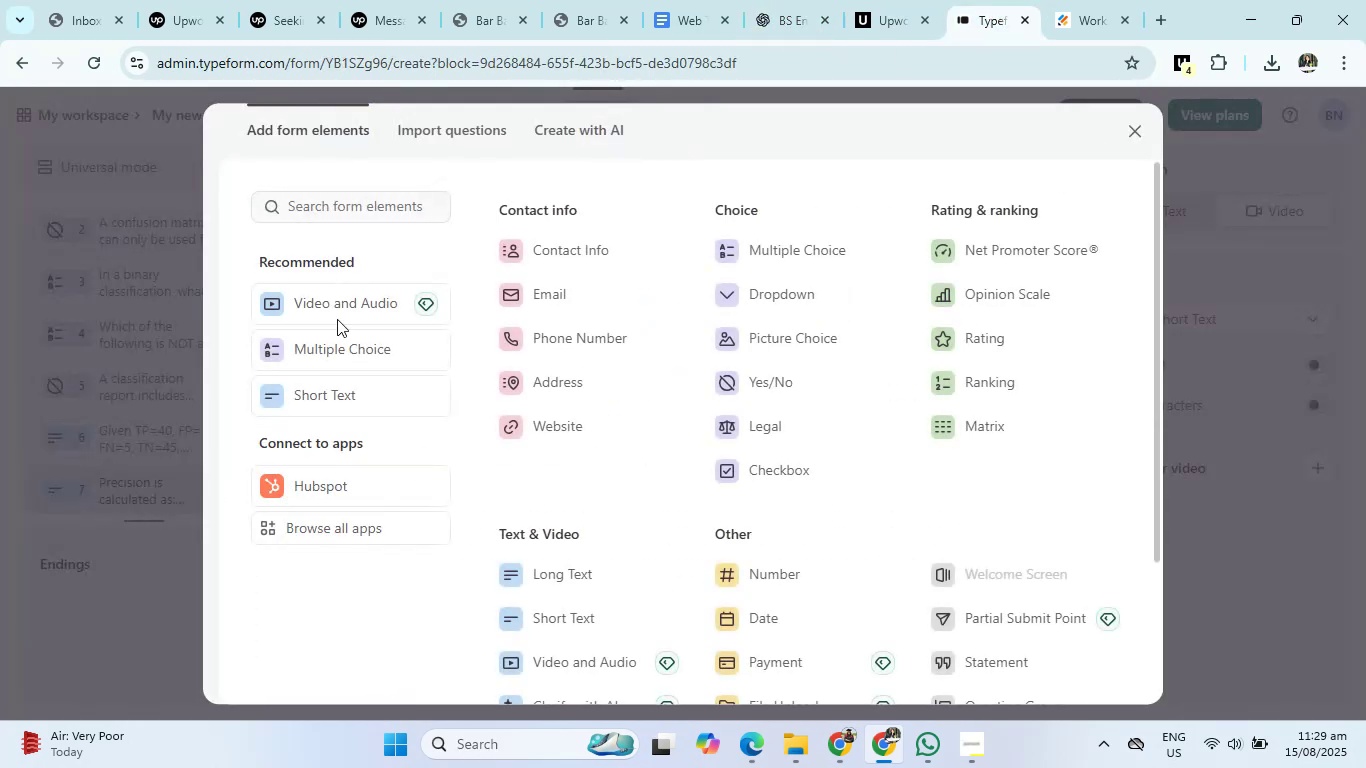 
left_click([322, 391])
 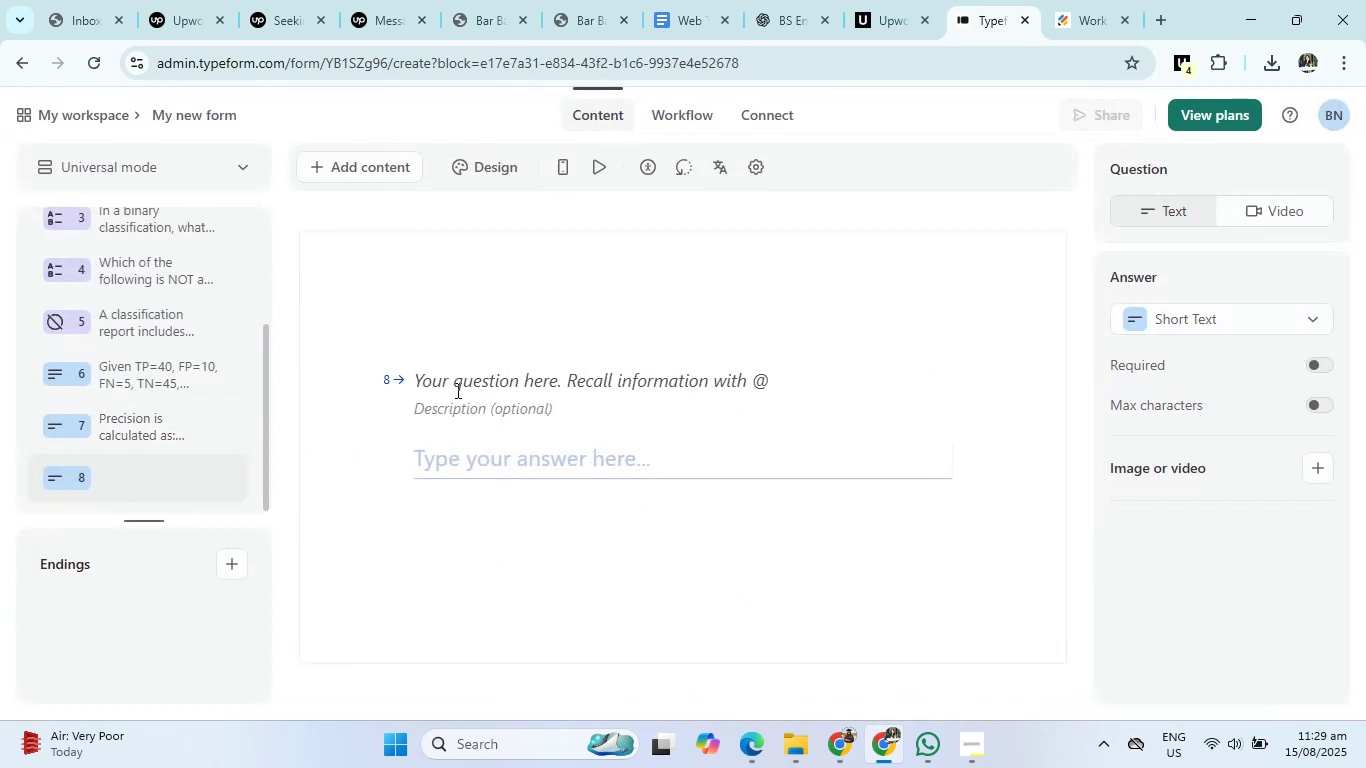 
left_click([467, 384])
 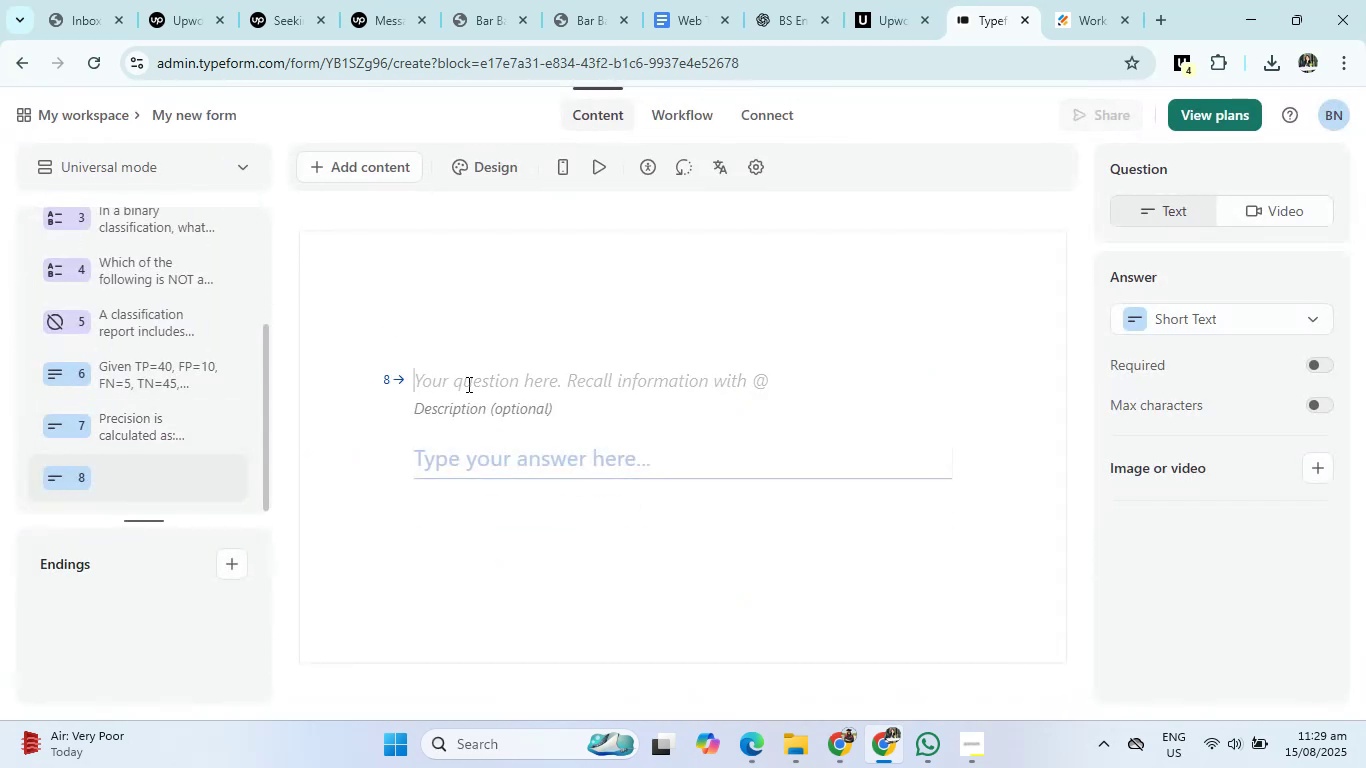 
hold_key(key=ControlLeft, duration=0.65)
 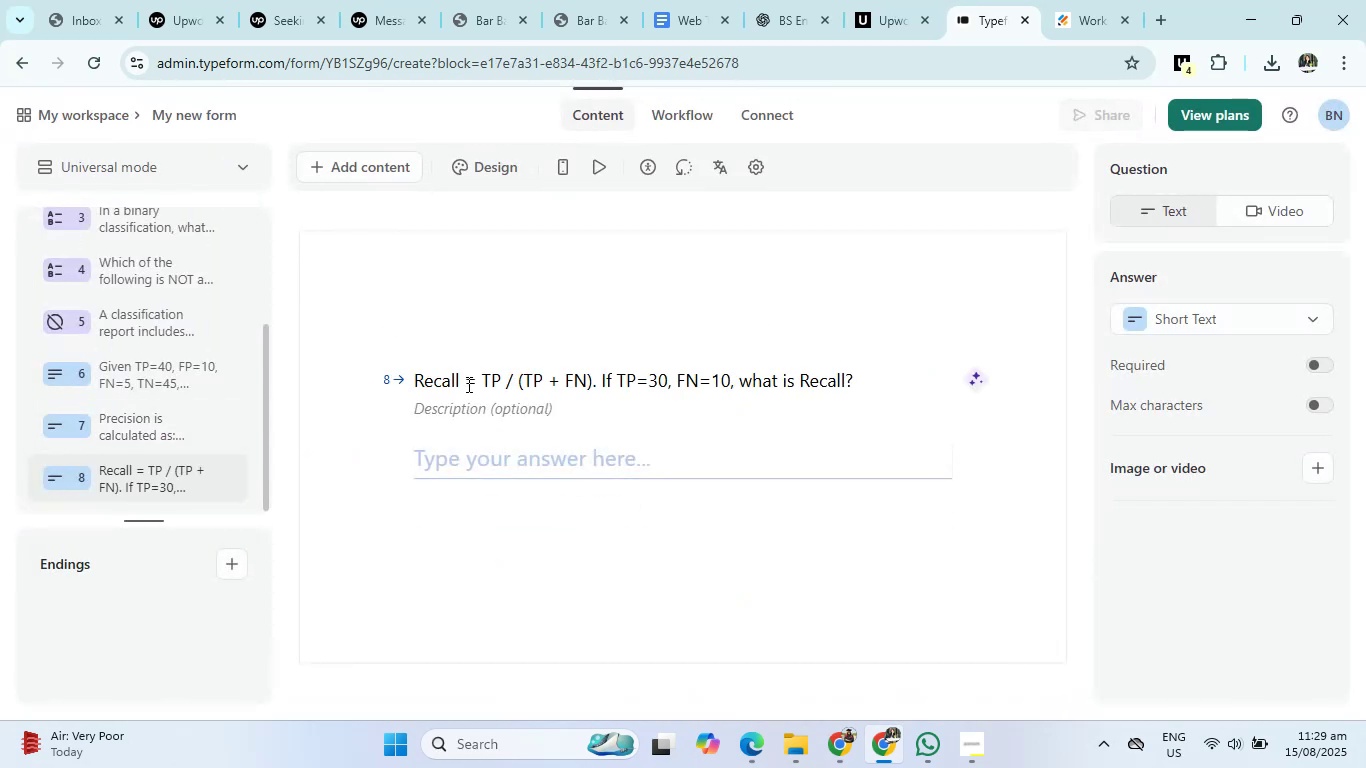 